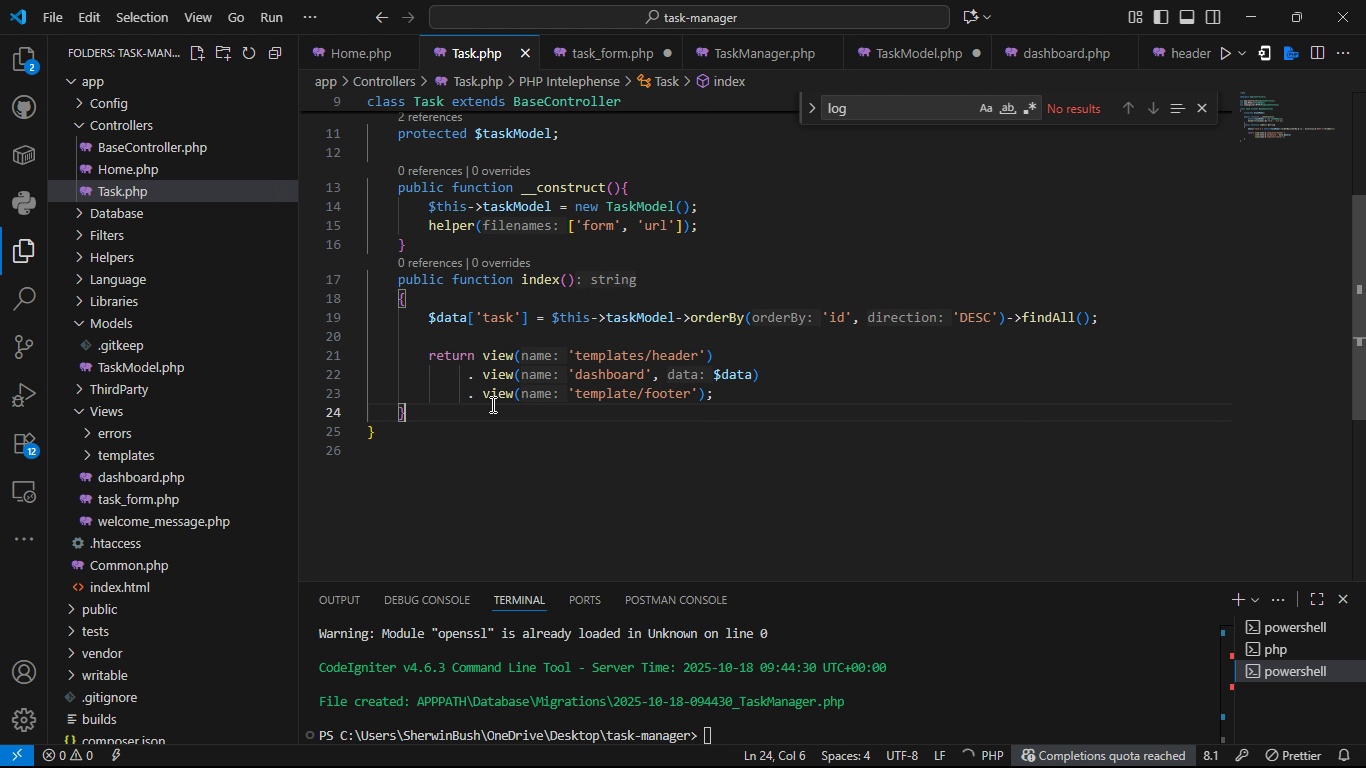 
key(Enter)
 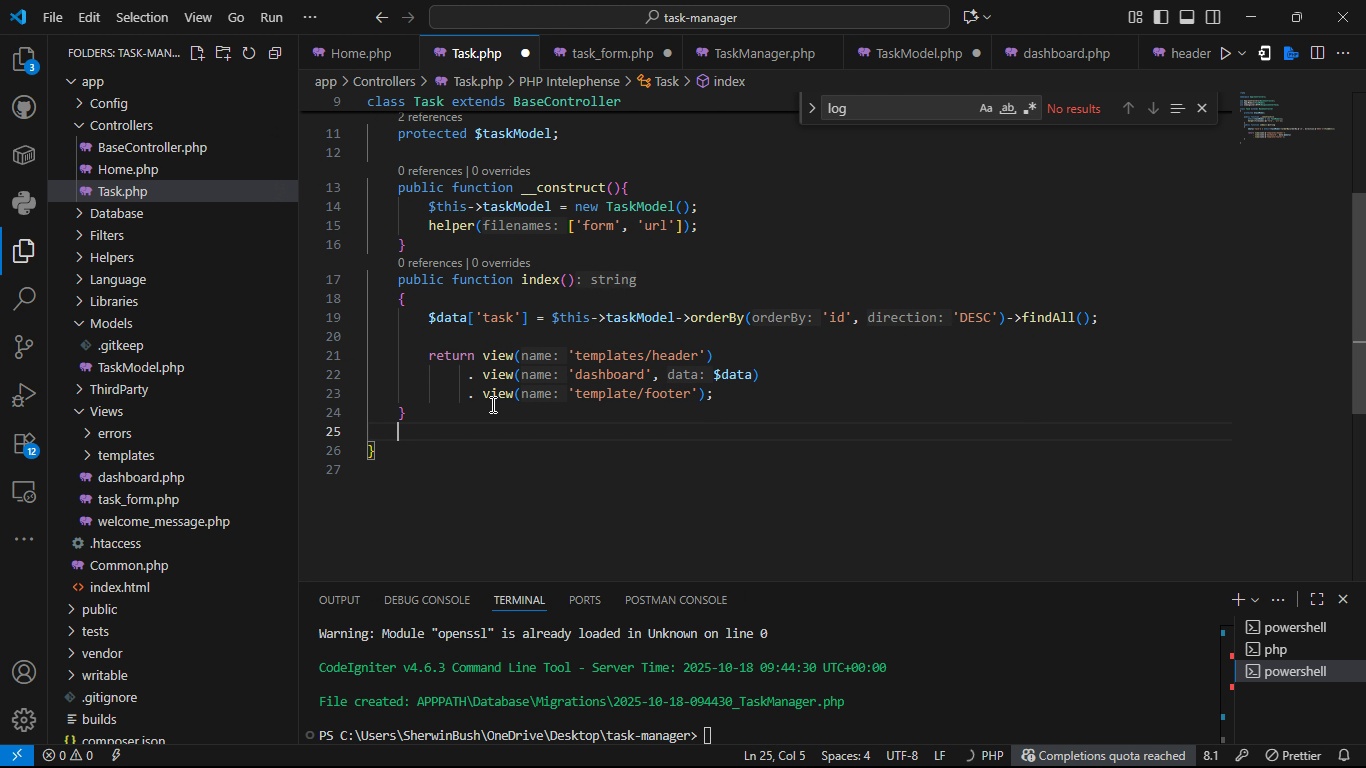 
key(Enter)
 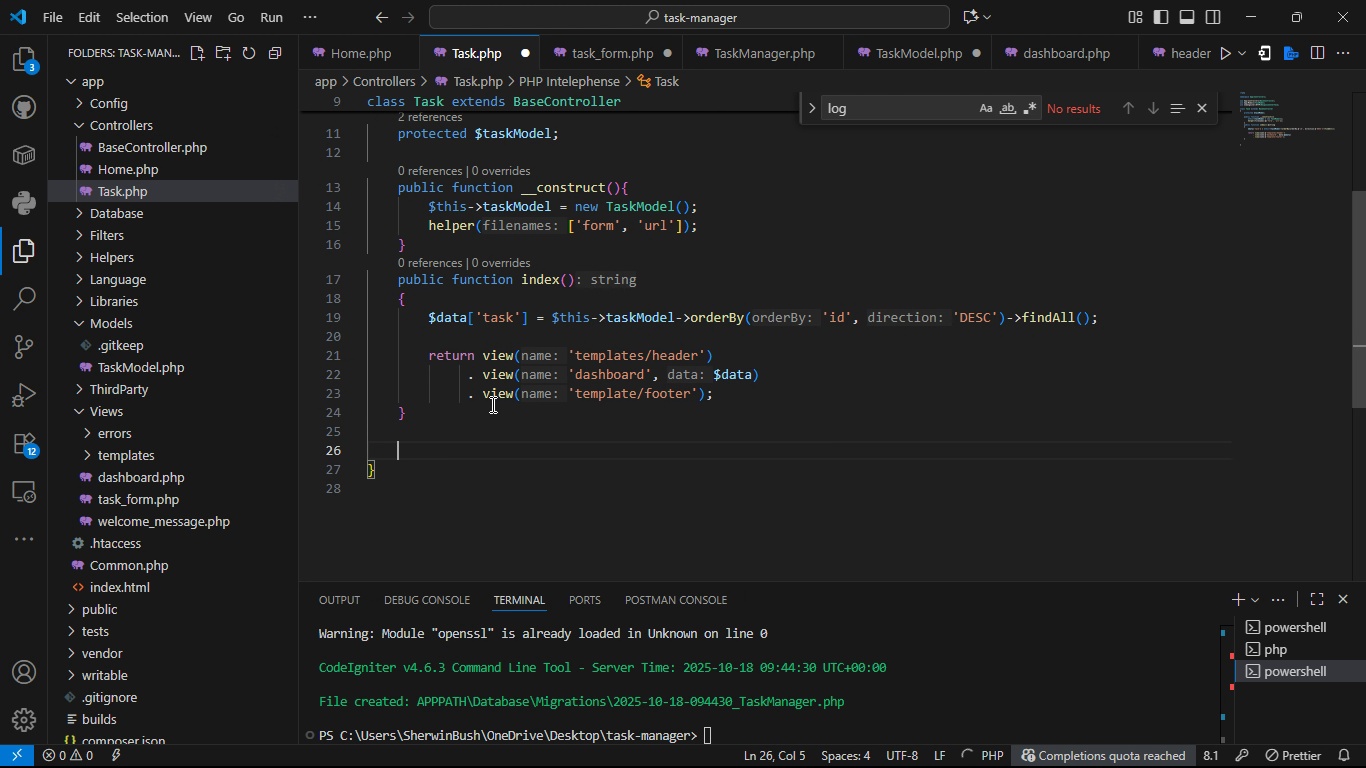 
type(public function create()
 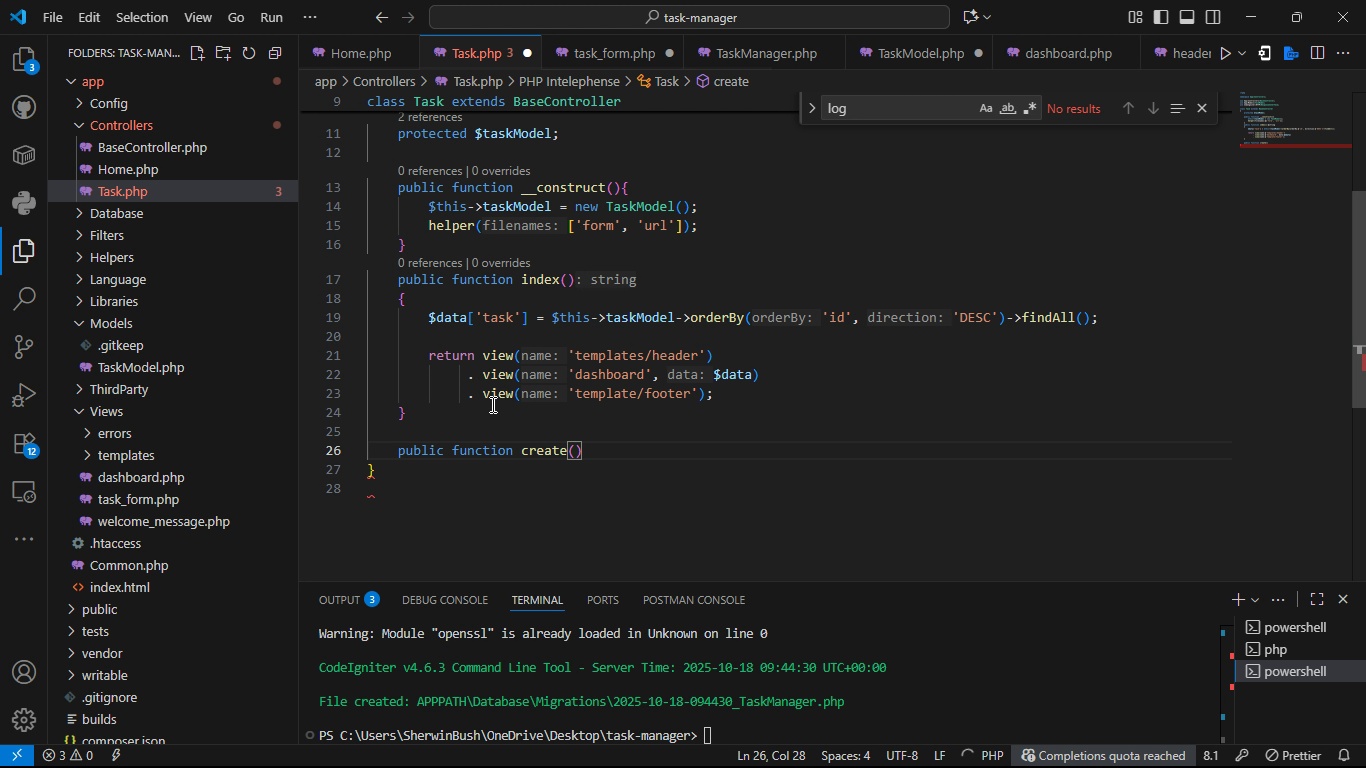 
key(ArrowRight)
 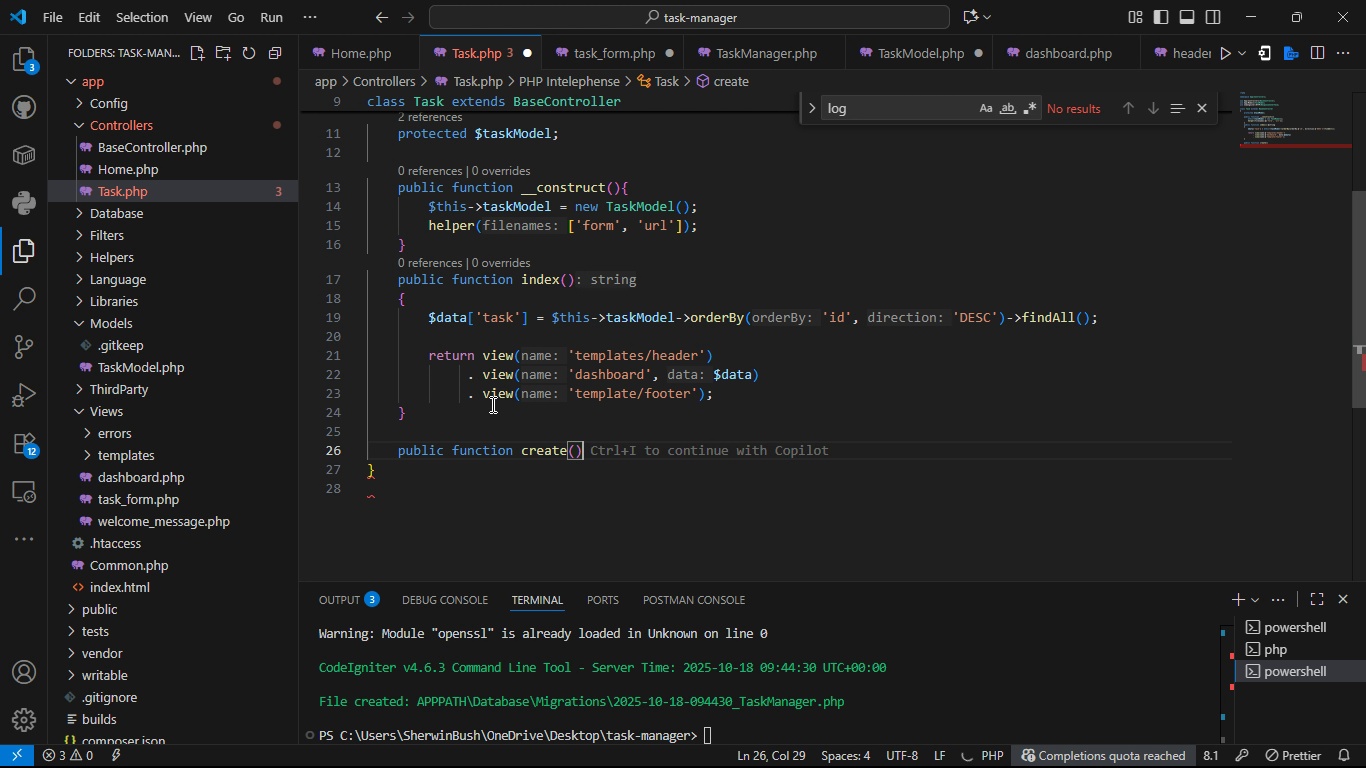 
key(Shift+ShiftLeft)
 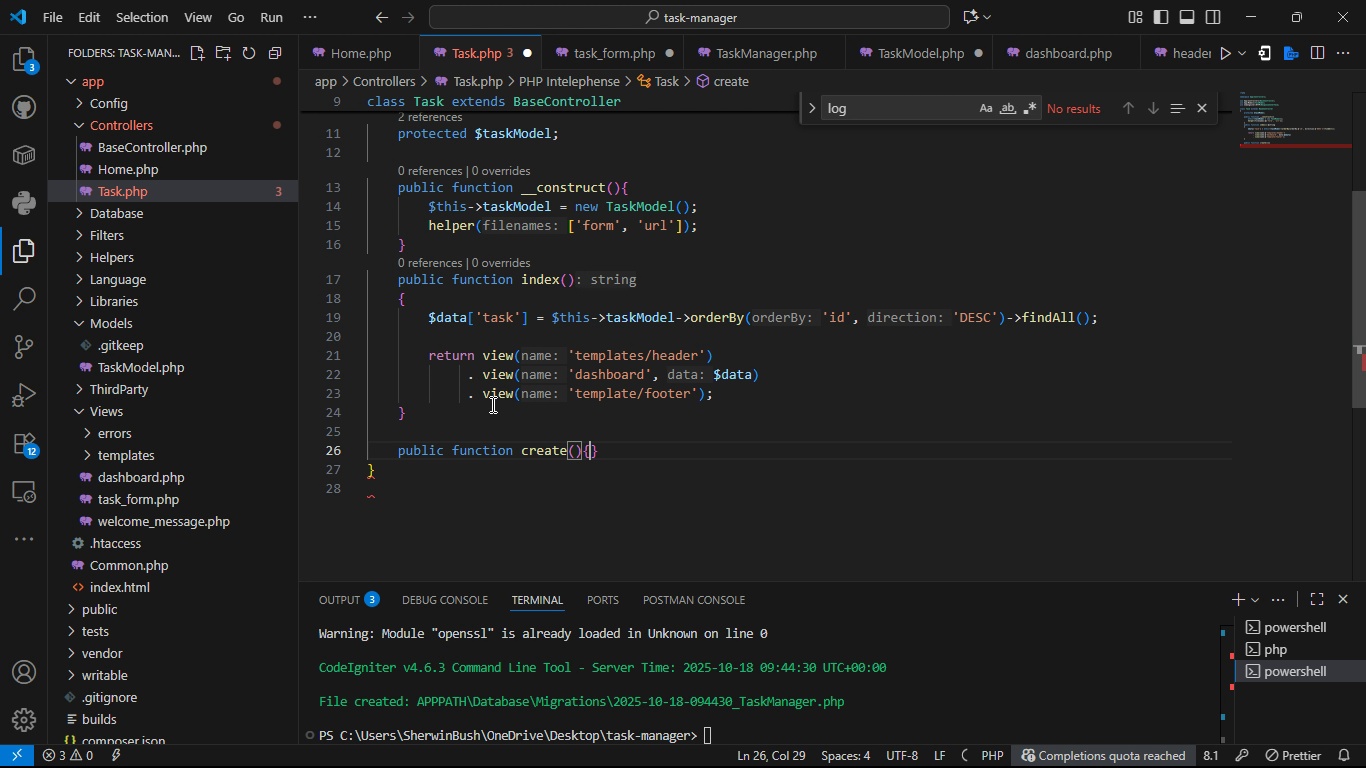 
key(Shift+BracketLeft)
 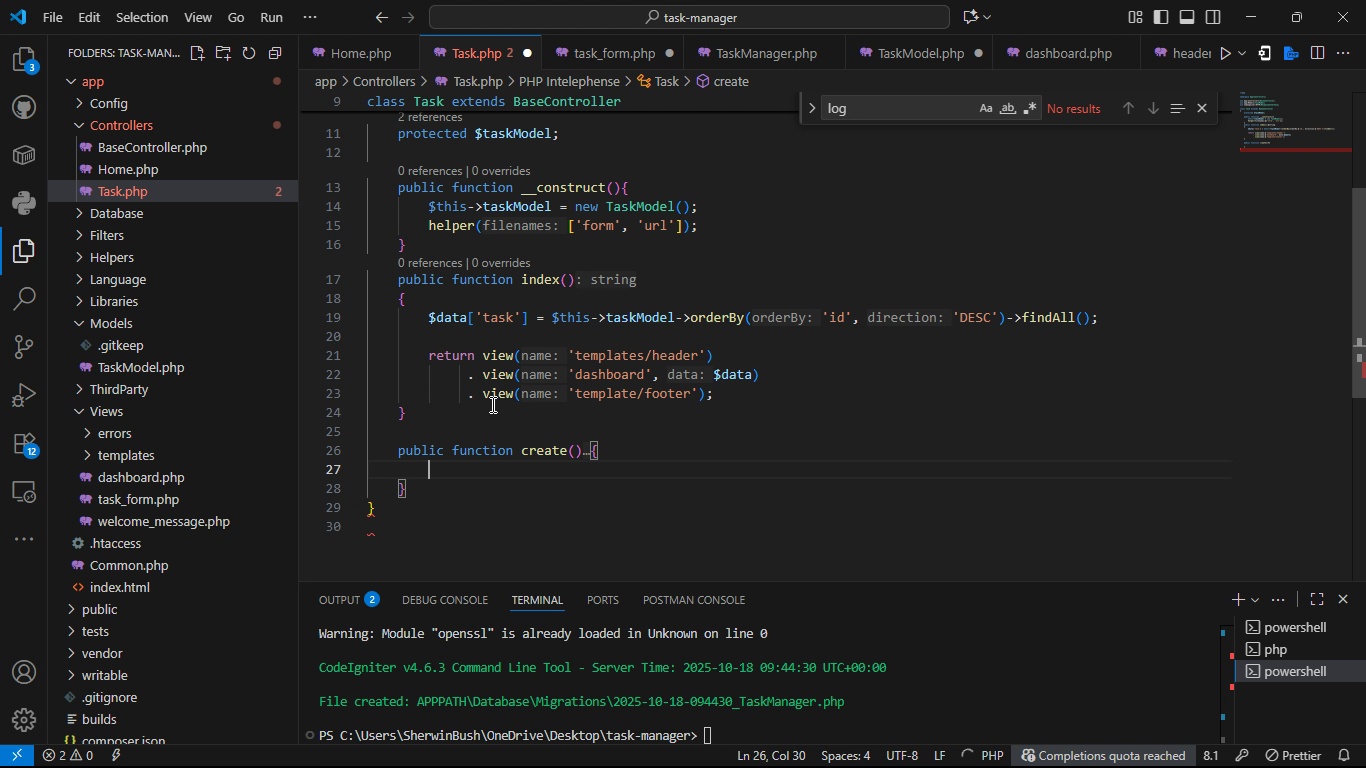 
key(Enter)
 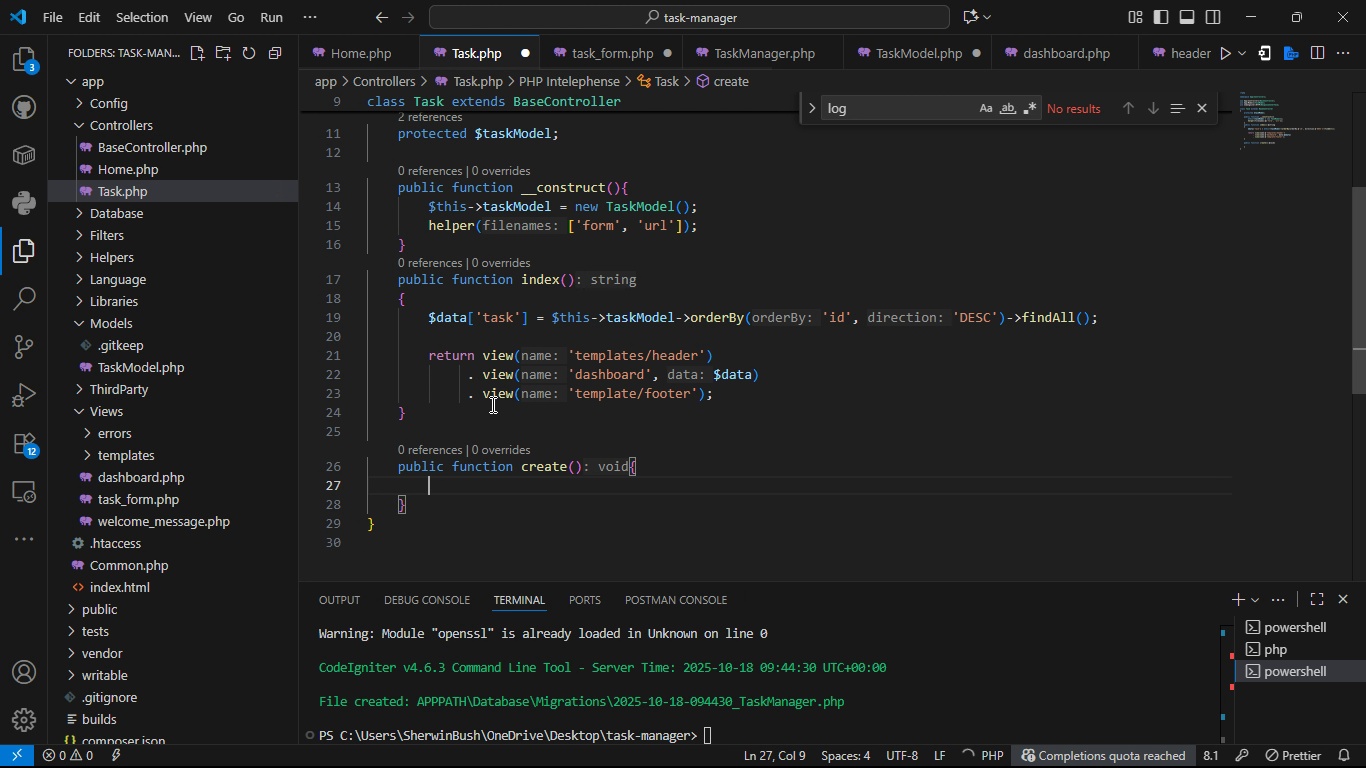 
type(returun)
key(Backspace)
key(Backspace)
key(Backspace)
type(rn view )
key(Backspace)
type((')
 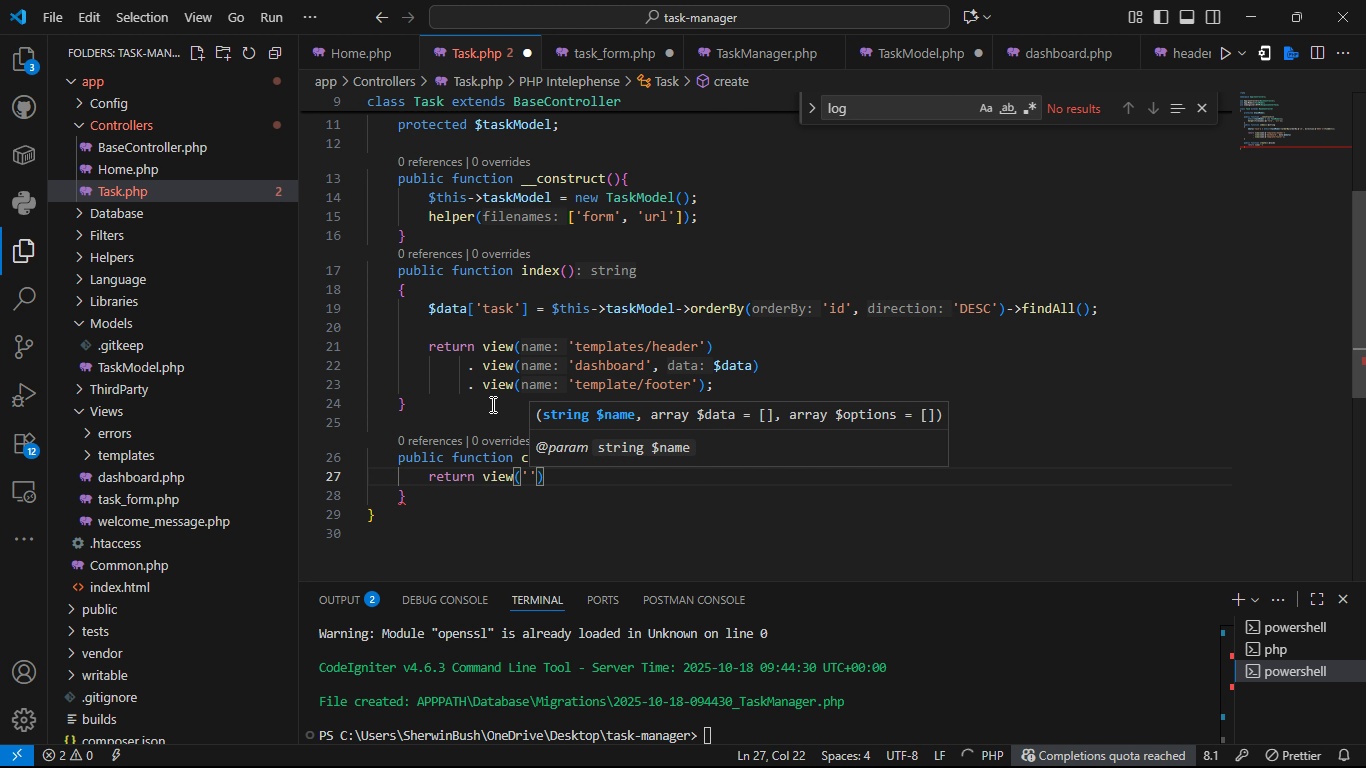 
wait(6.35)
 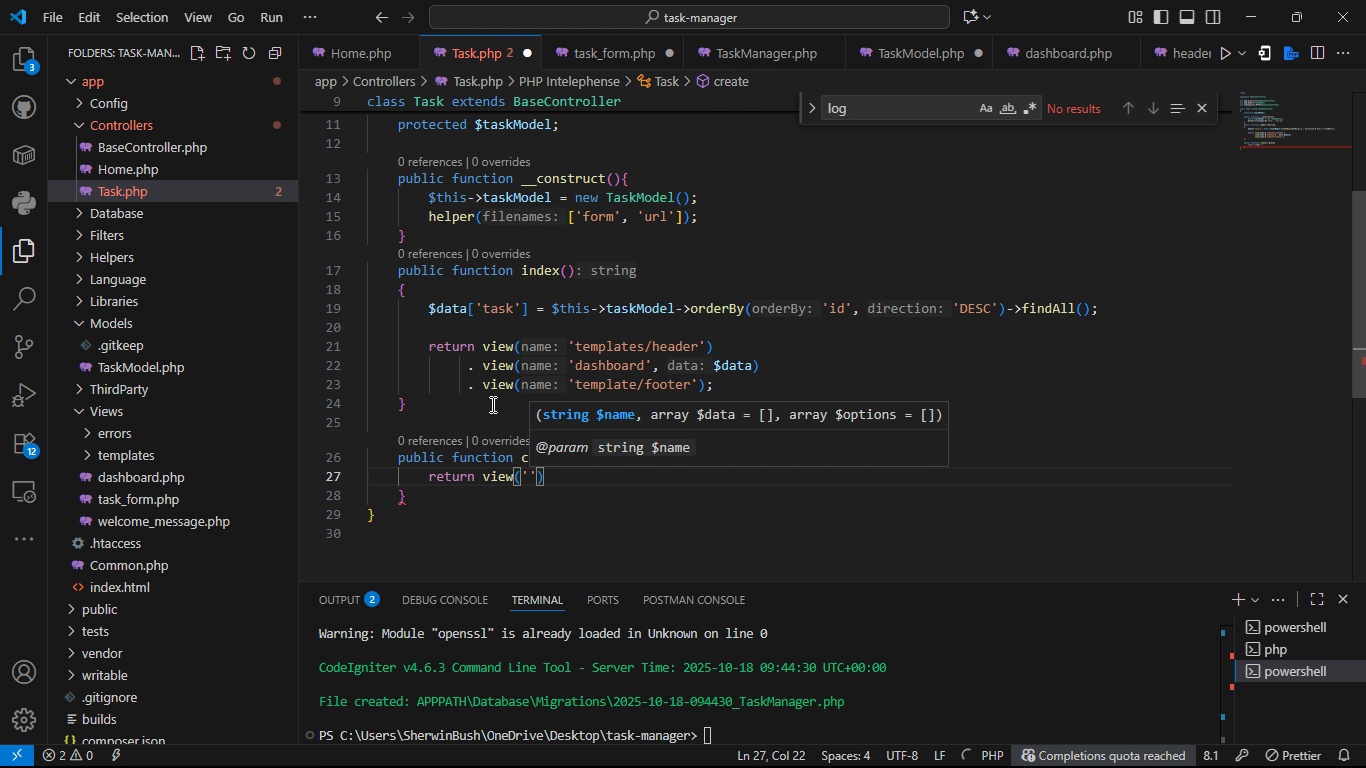 
left_click([556, 254])
 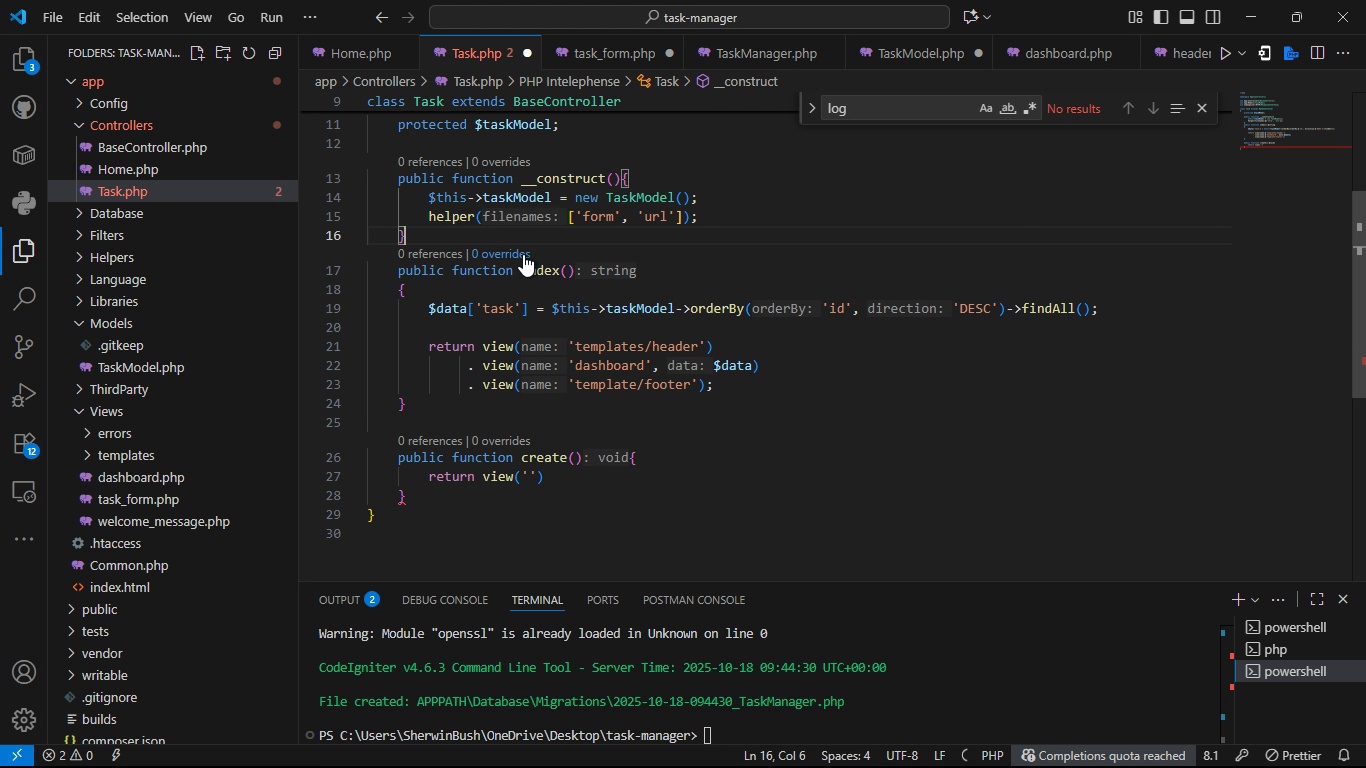 
key(Enter)
 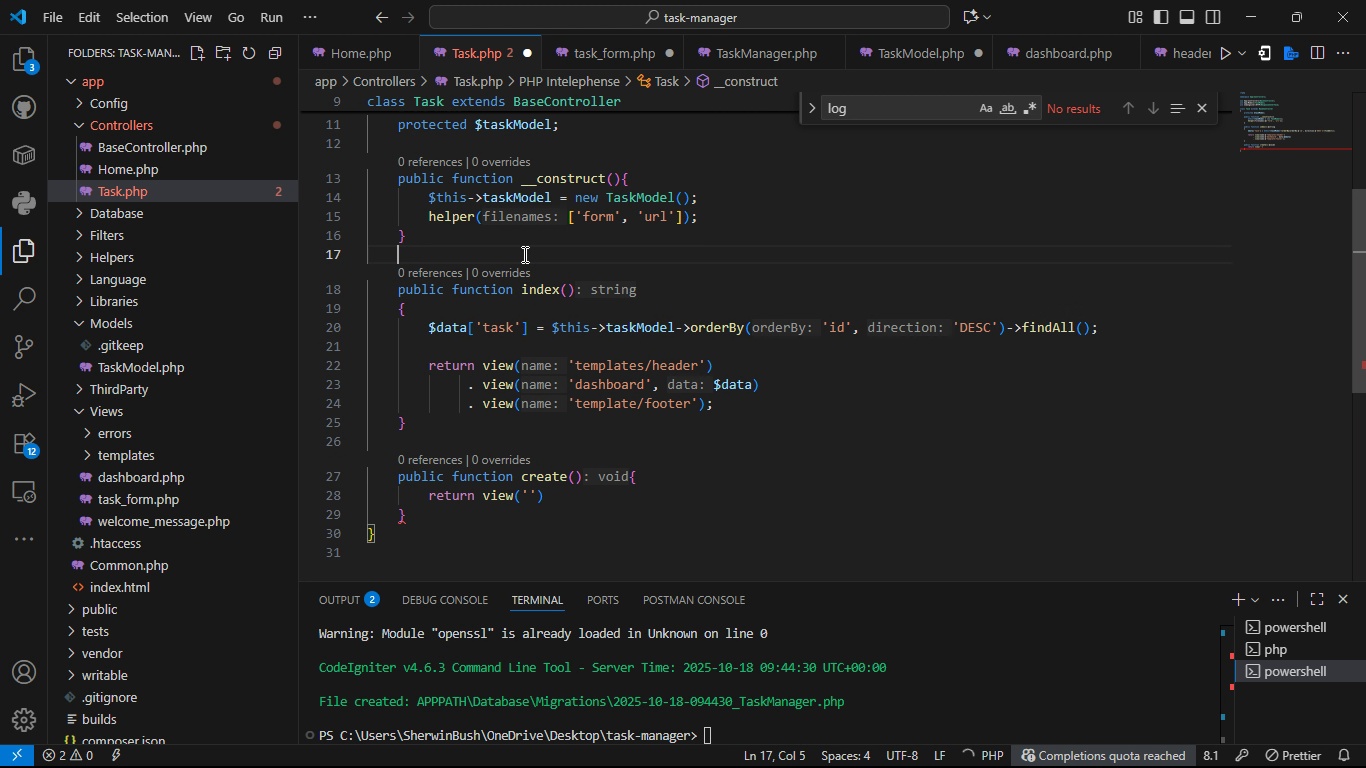 
key(Enter)
 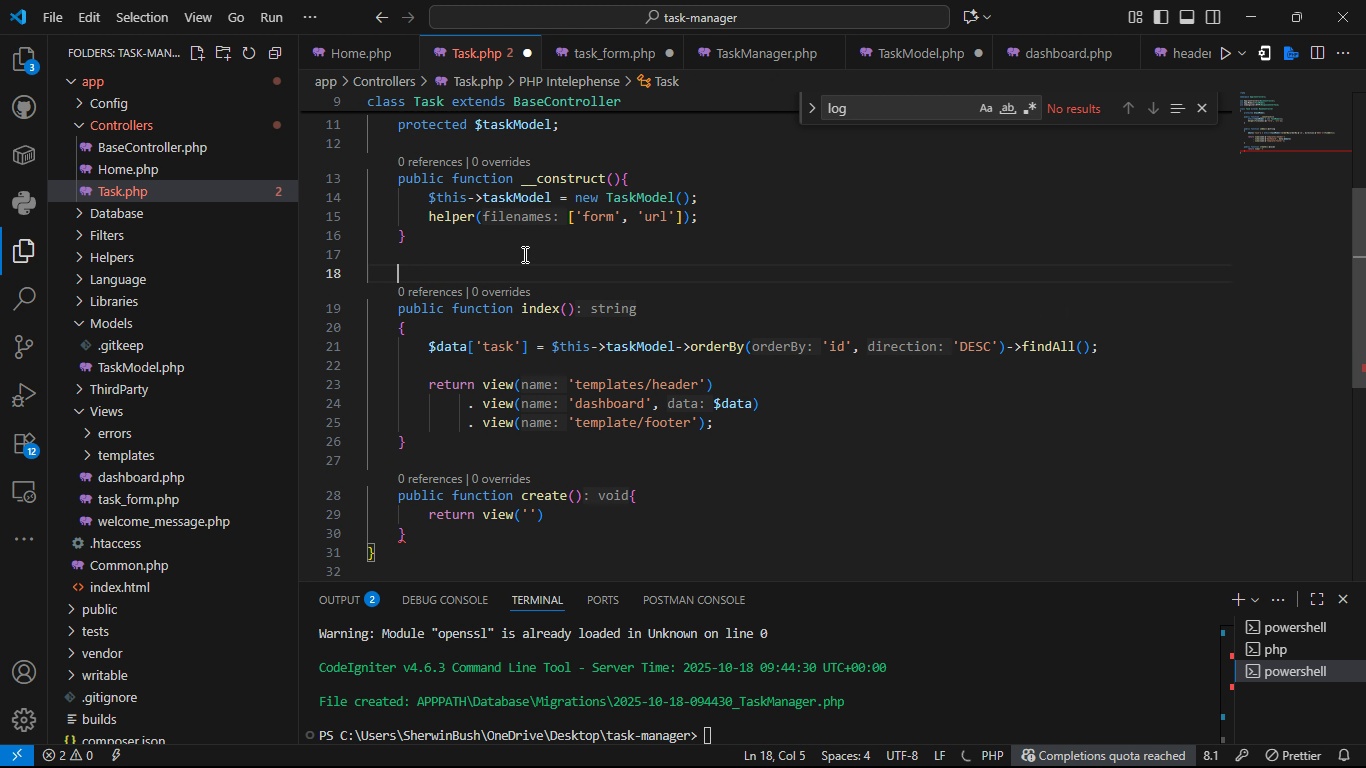 
type(public function )
key(Backspace)
key(Backspace)
key(Backspace)
key(Backspace)
key(Backspace)
type(pric)
key(Backspace)
type(vae)
key(Backspace)
type(te function load_pafe)
key(Backspace)
key(Backspace)
type(ge(")
key(Backspace)
type(:)
key(Backspace)
type(')
key(Backspace)
type($page, $data= )
key(Backspace)
key(Backspace)
type( = u)
key(Backspace)
type(null)
 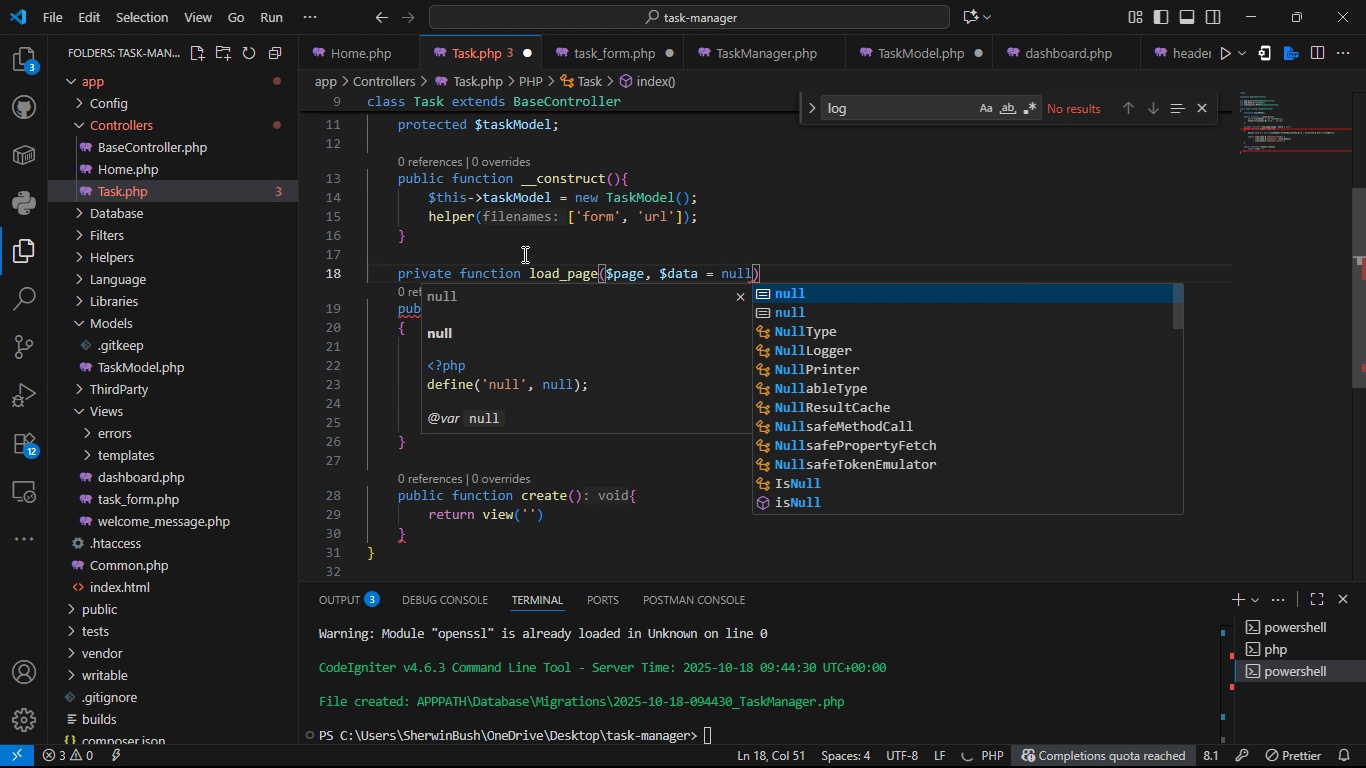 
key(ArrowRight)
 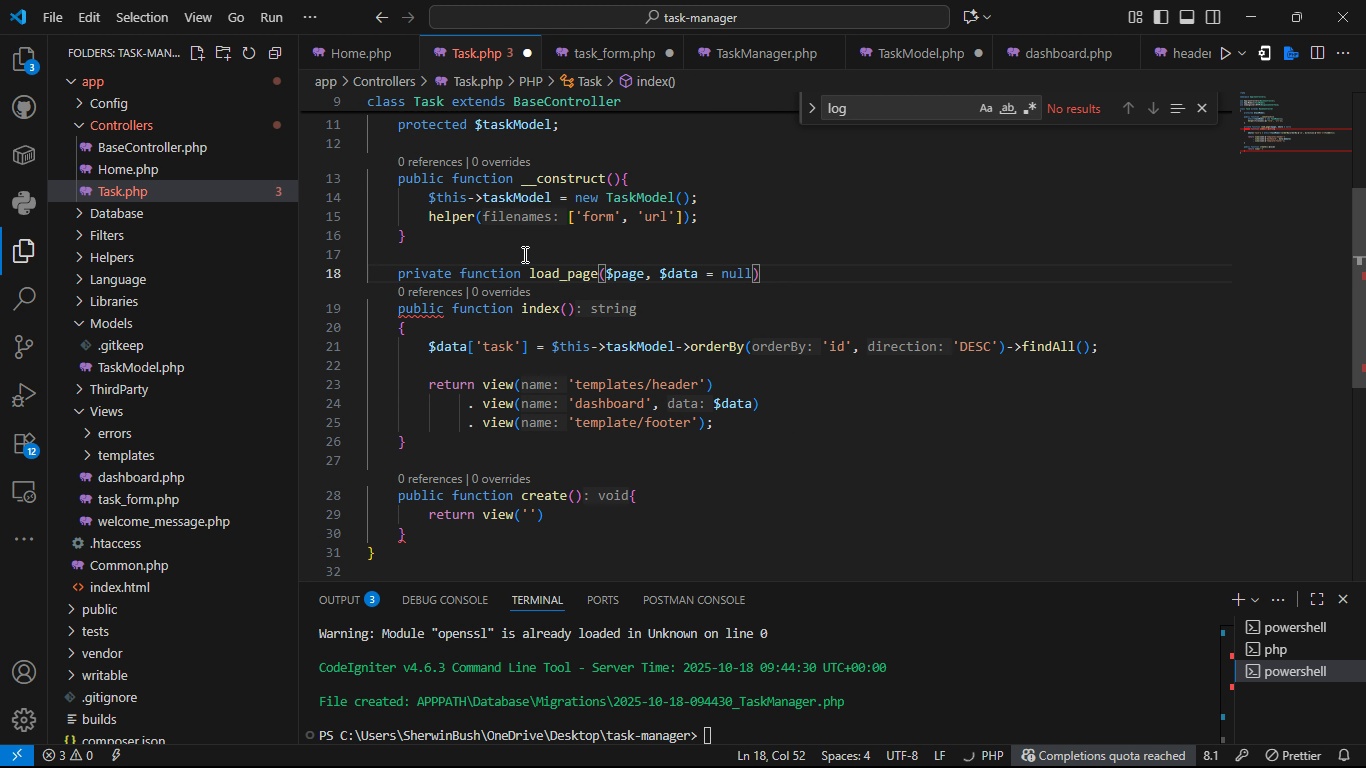 
key(Shift+BracketLeft)
 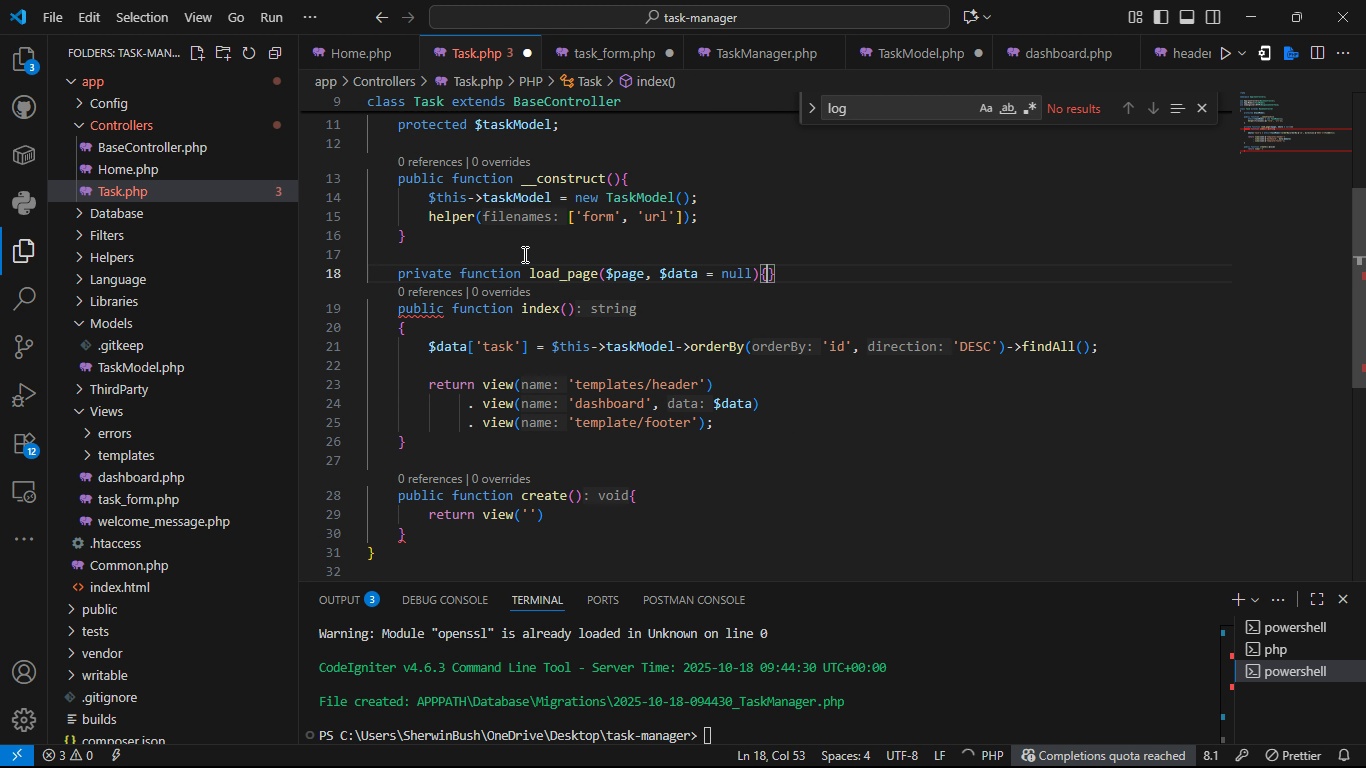 
key(Enter)
 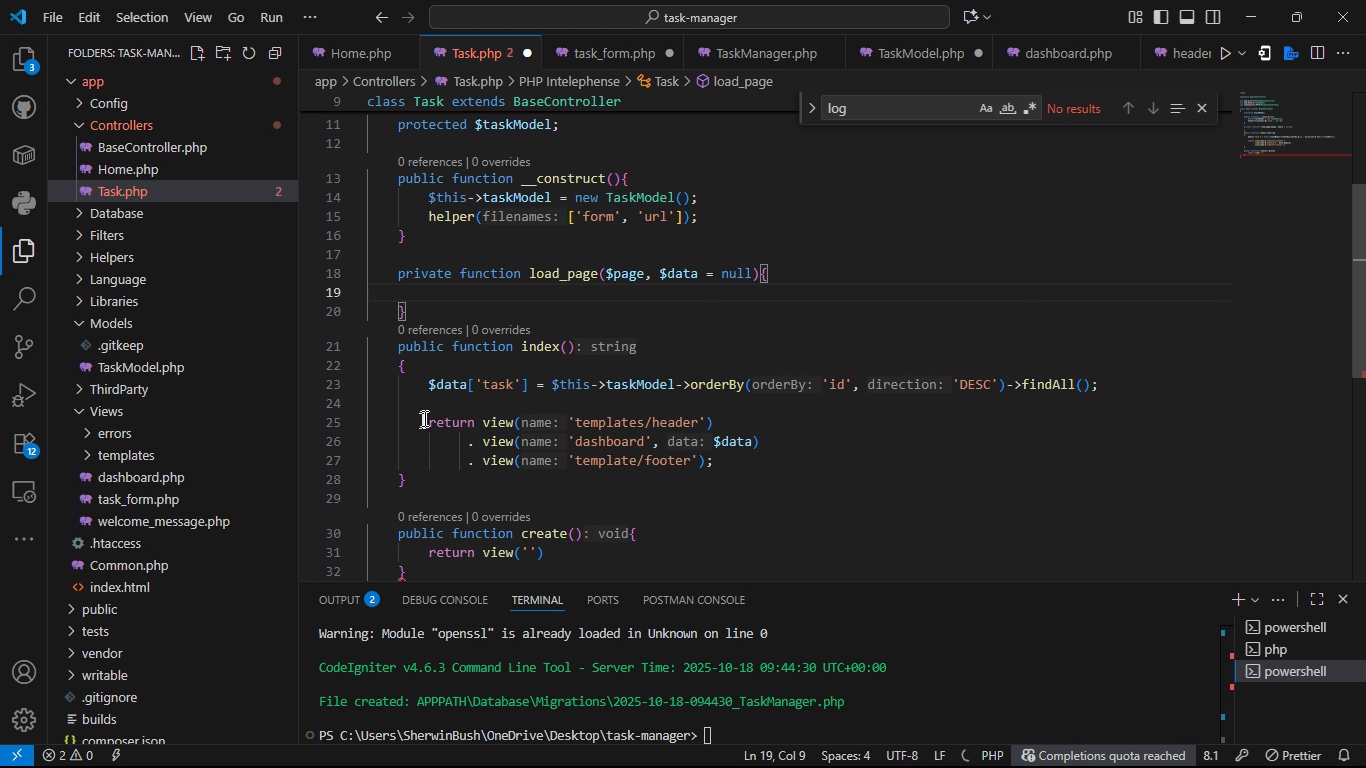 
left_click_drag(start_coordinate=[423, 418], to_coordinate=[729, 461])
 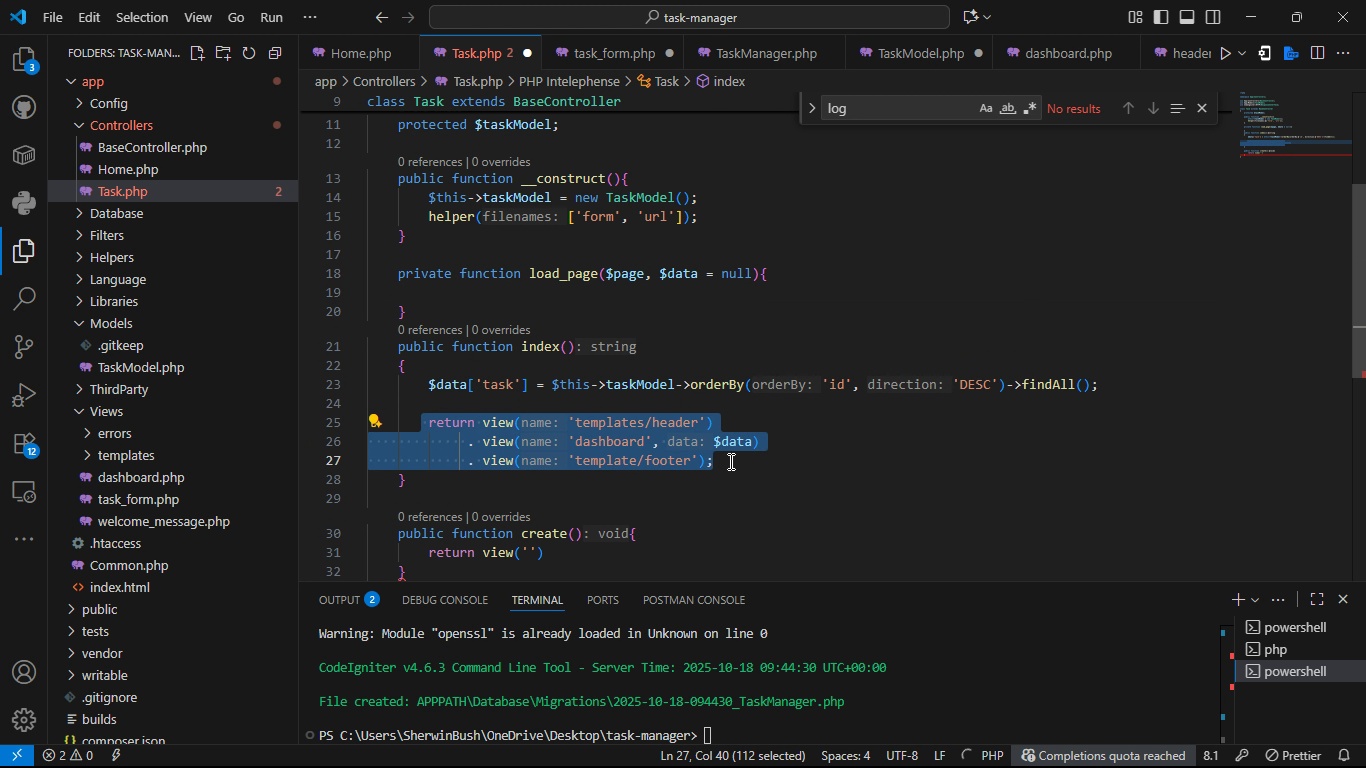 
key(Control+C)
 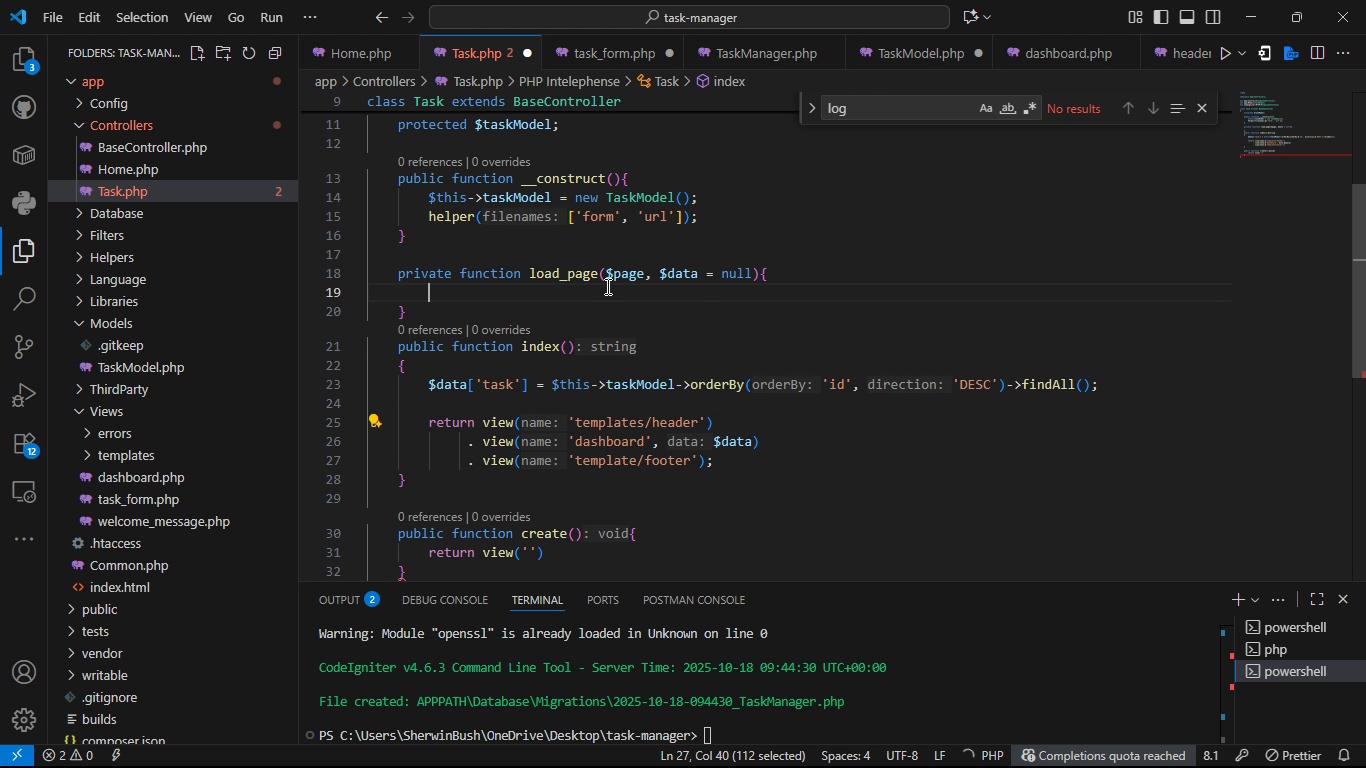 
left_click([606, 286])
 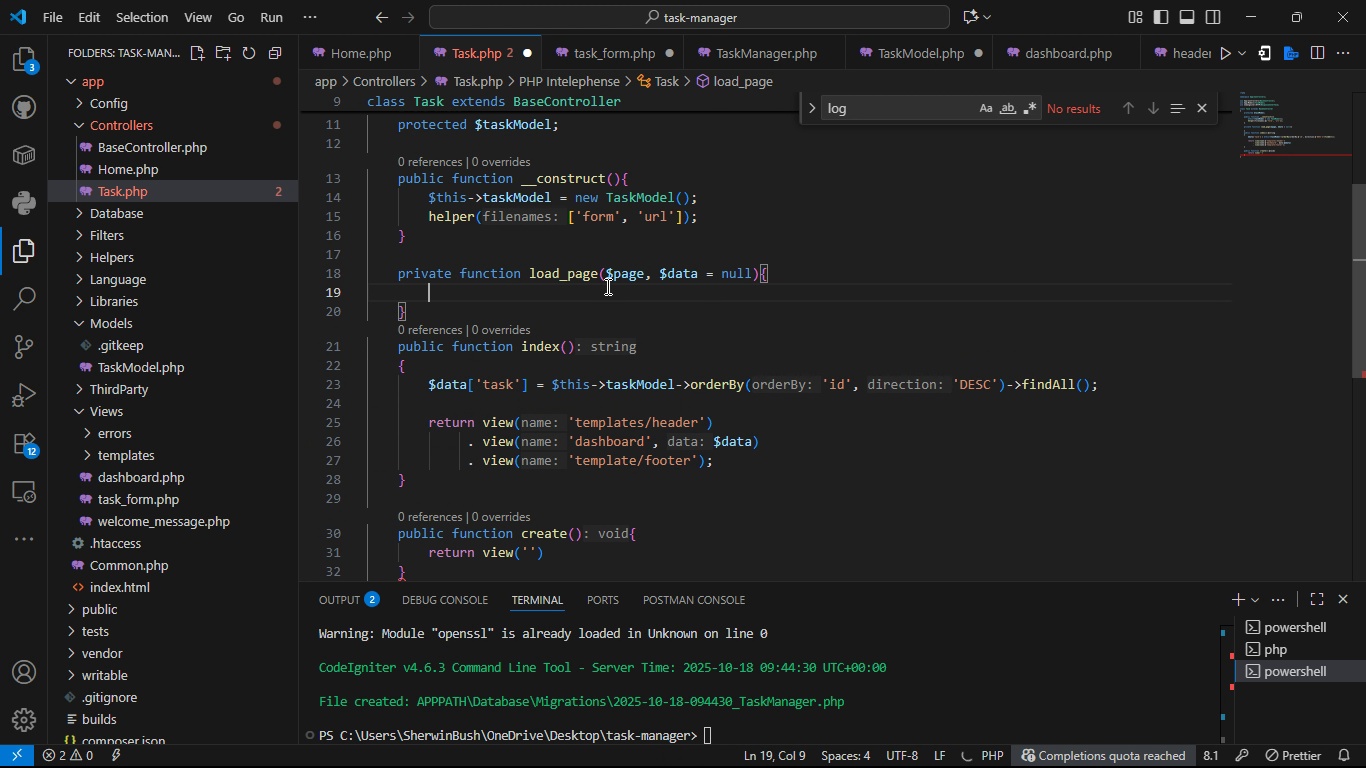 
key(Control+V)
 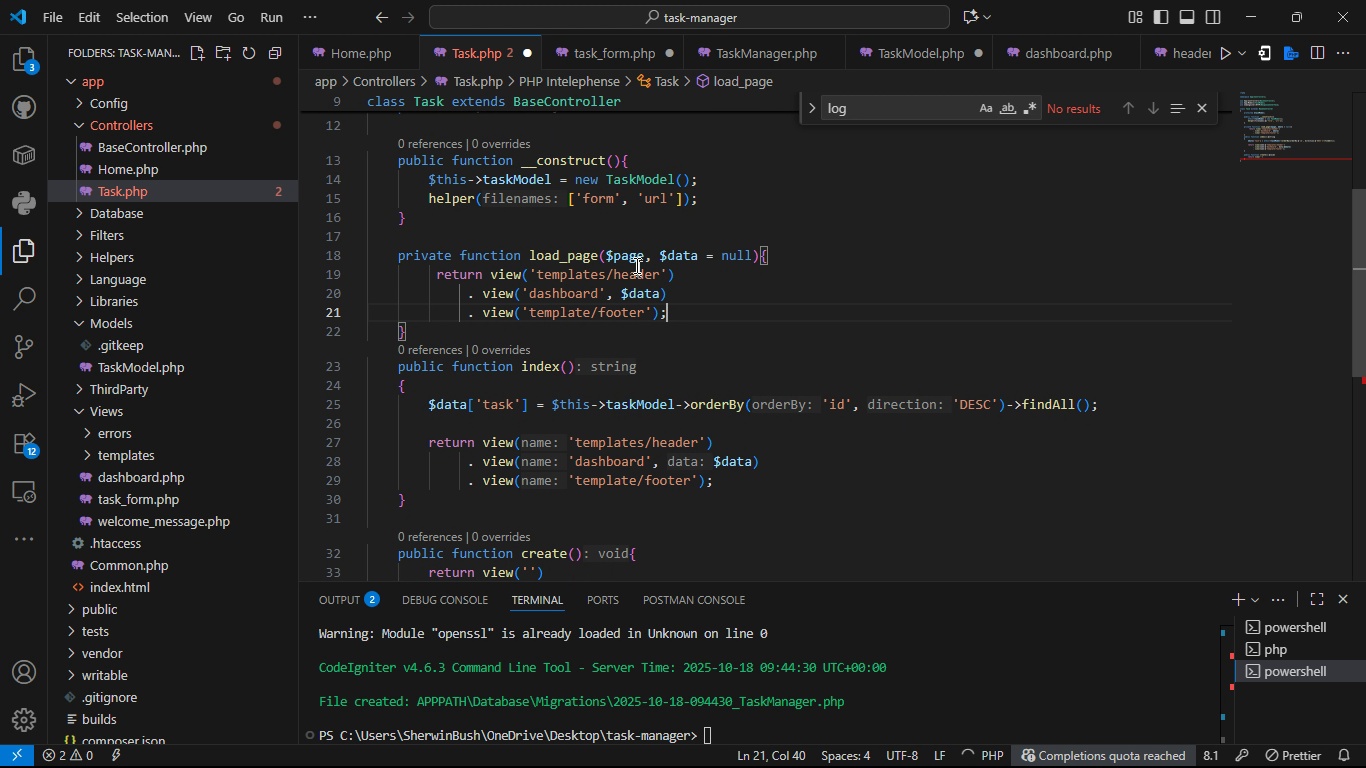 
wait(6.6)
 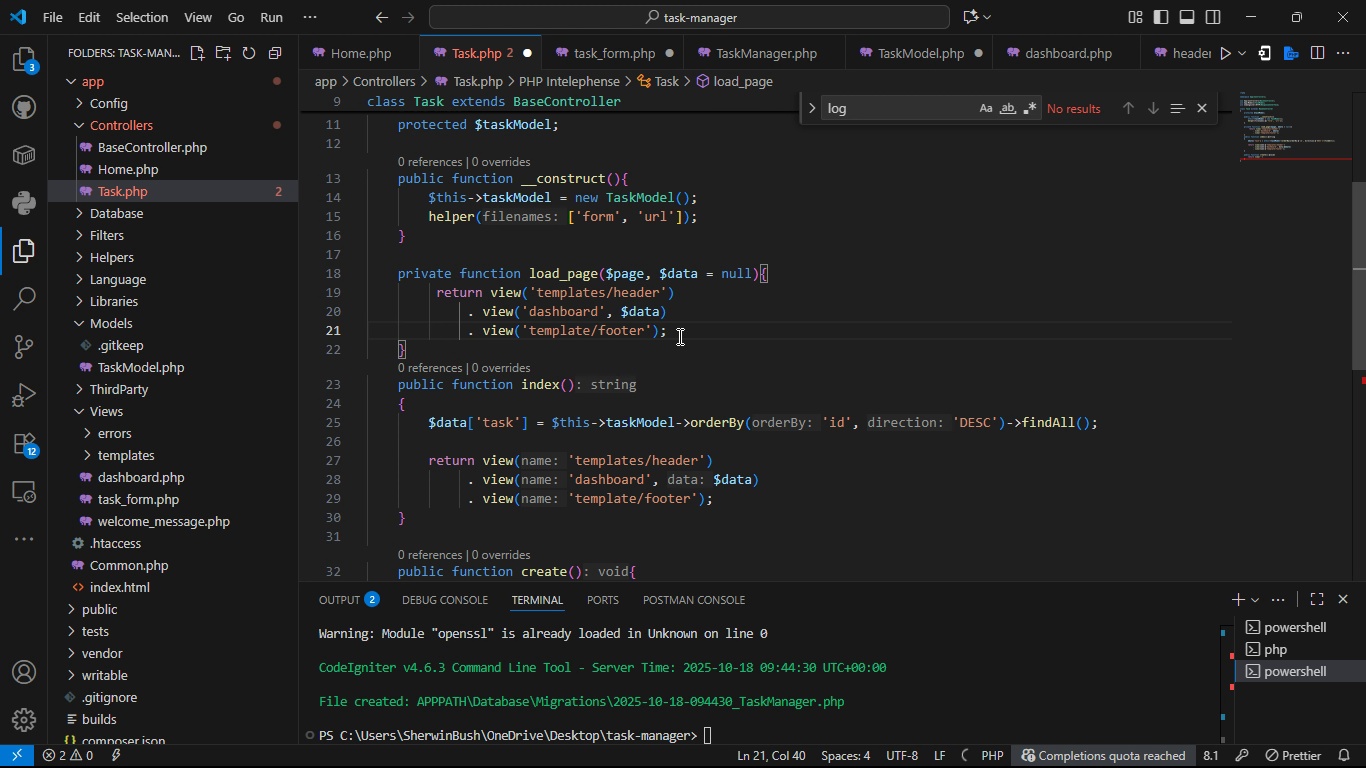 
double_click([569, 292])
 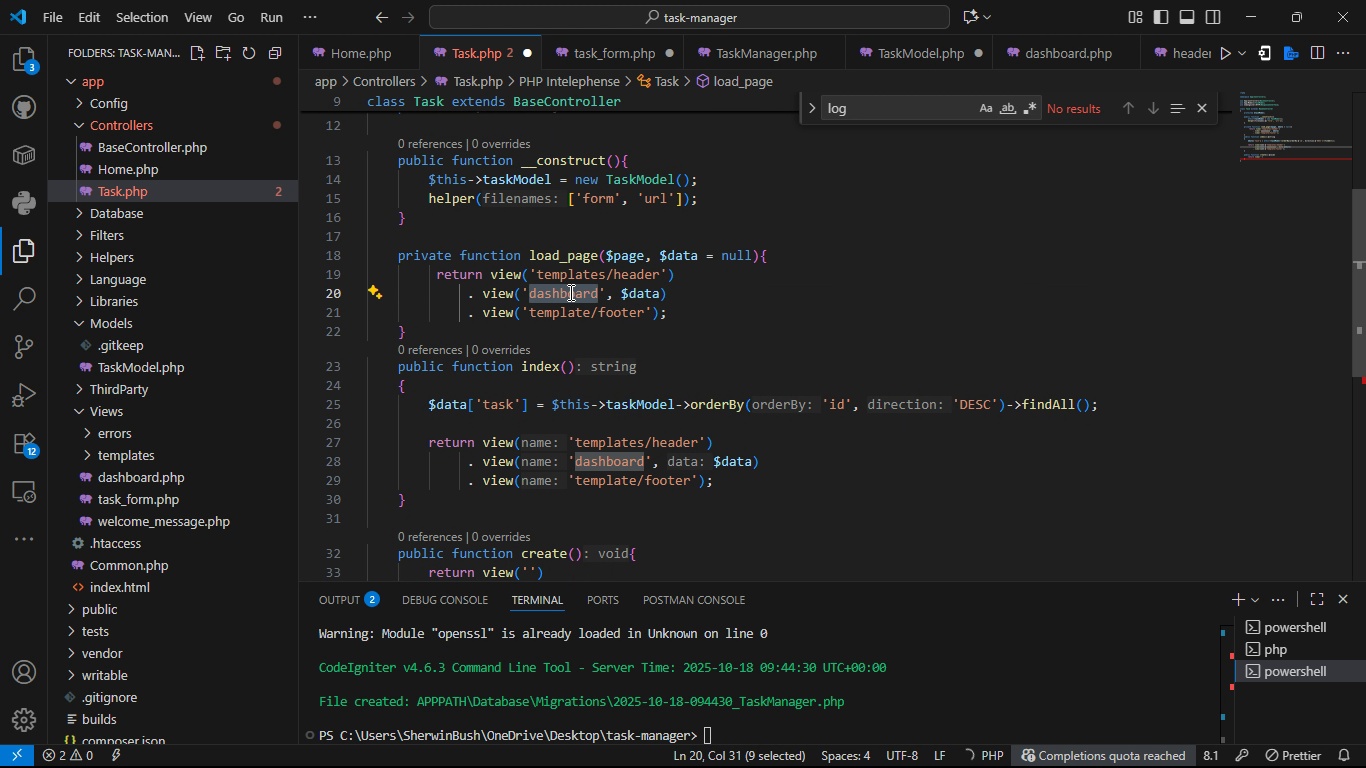 
key(ArrowRight)
 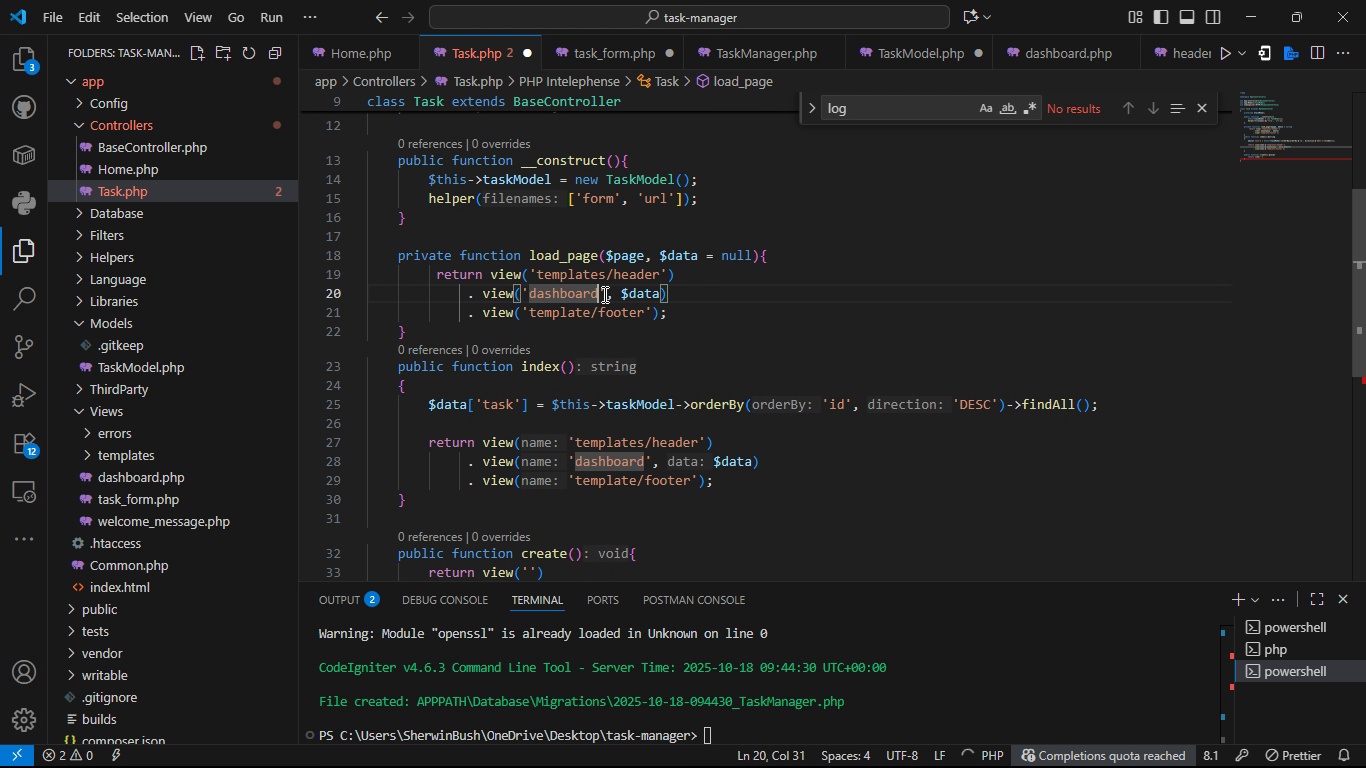 
left_click([603, 293])
 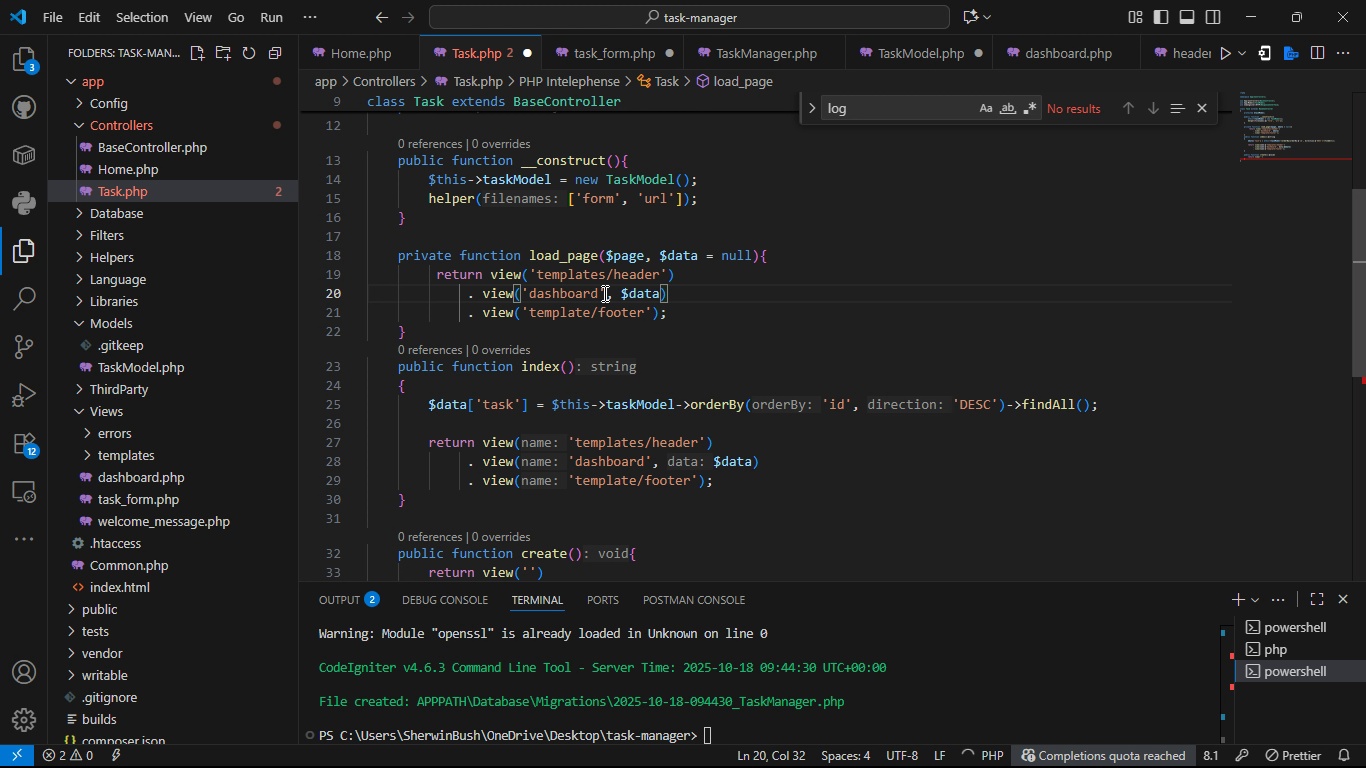 
key(Backspace)
key(Backspace)
key(Backspace)
key(Backspace)
key(Backspace)
key(Backspace)
key(Backspace)
key(Backspace)
key(Backspace)
key(Backspace)
key(Backspace)
type($page)
 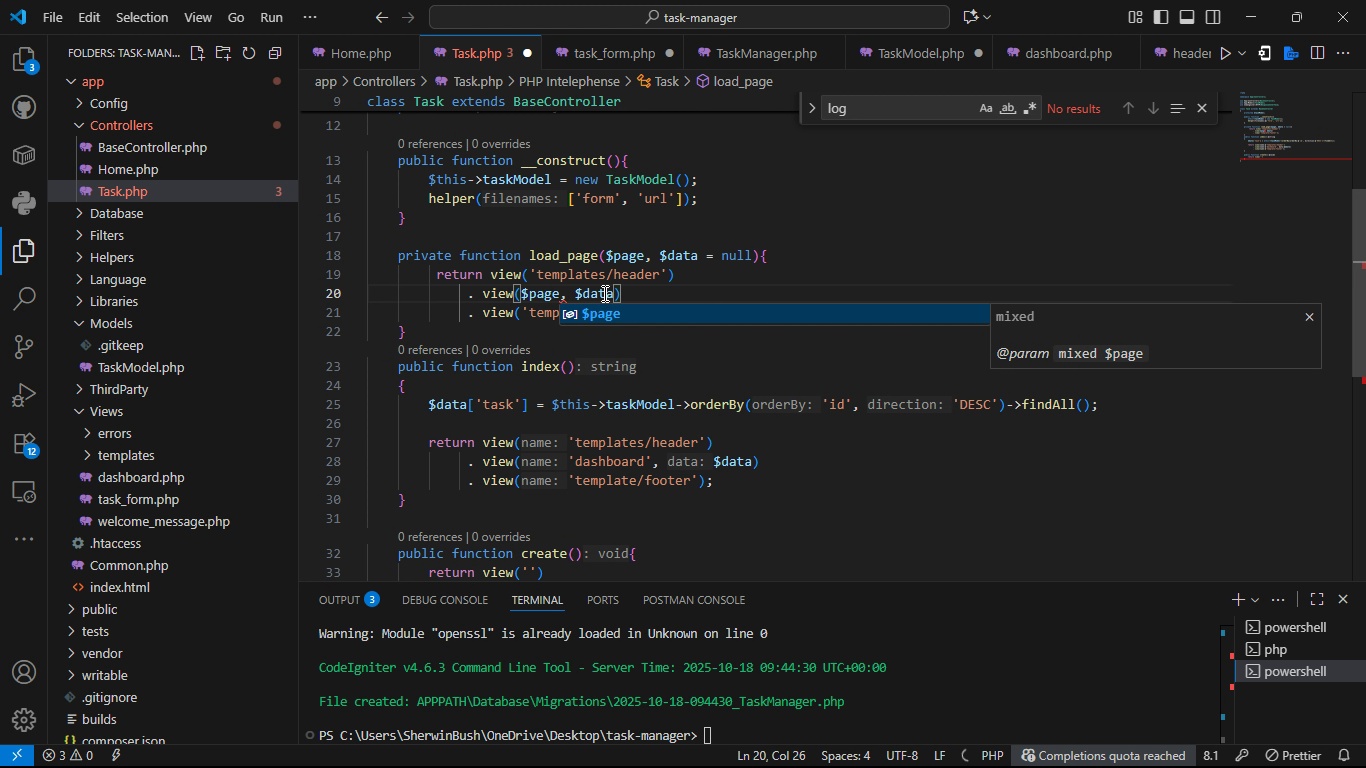 
left_click([659, 289])
 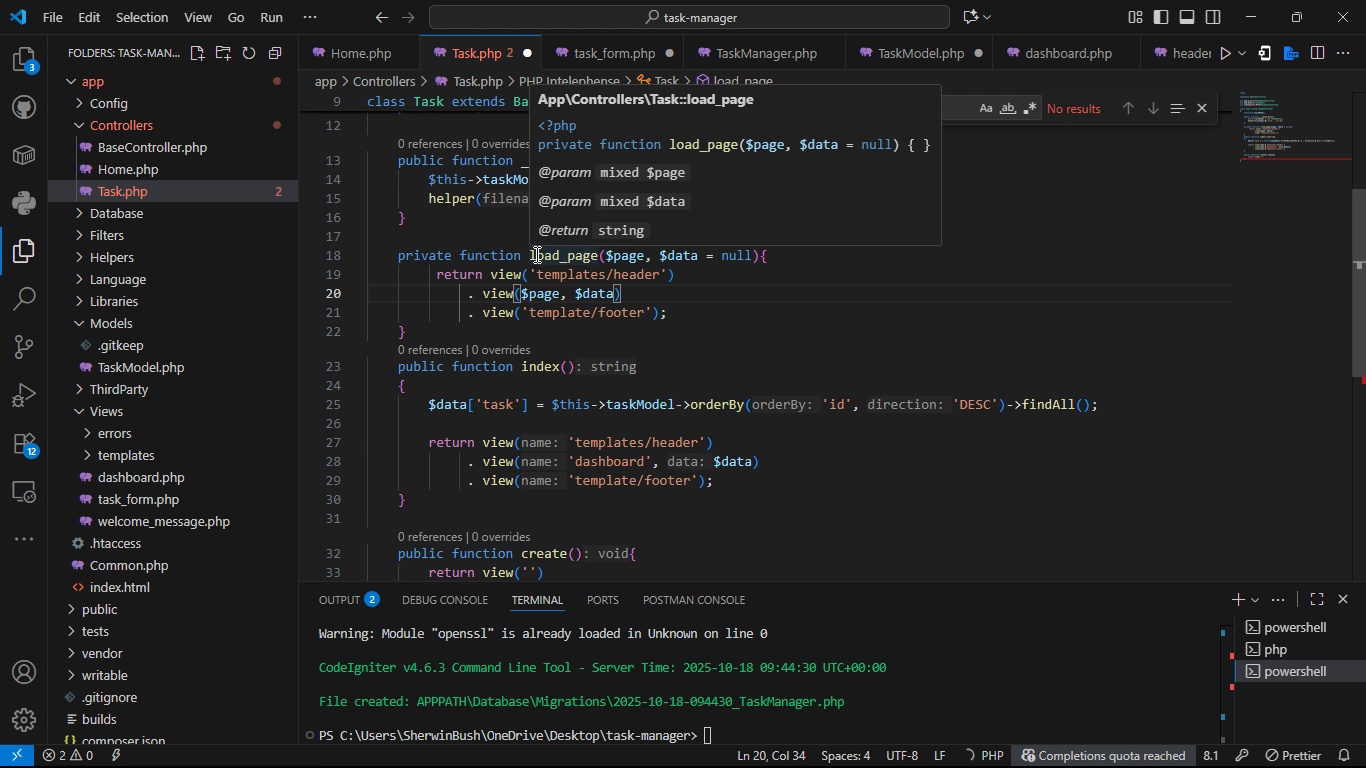 
double_click([535, 254])
 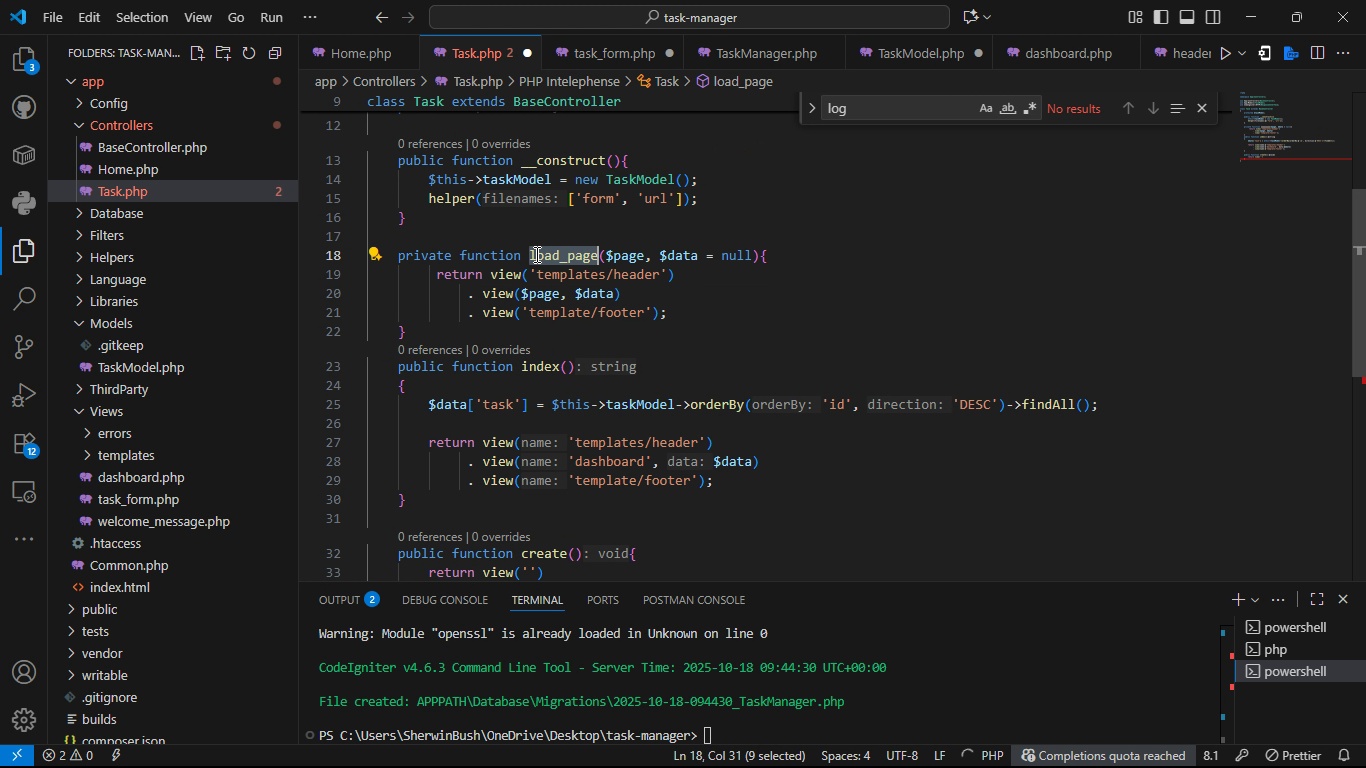 
key(Control+C)
 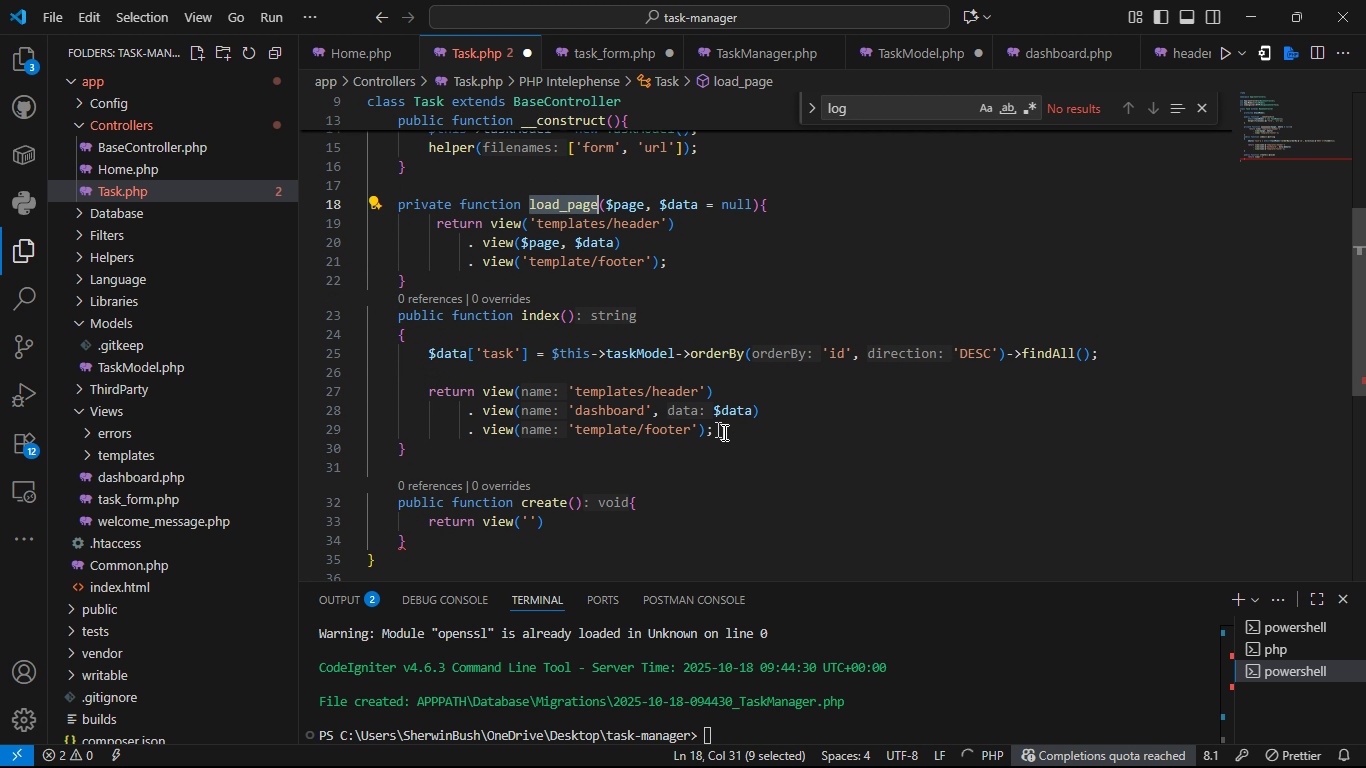 
left_click([725, 432])
 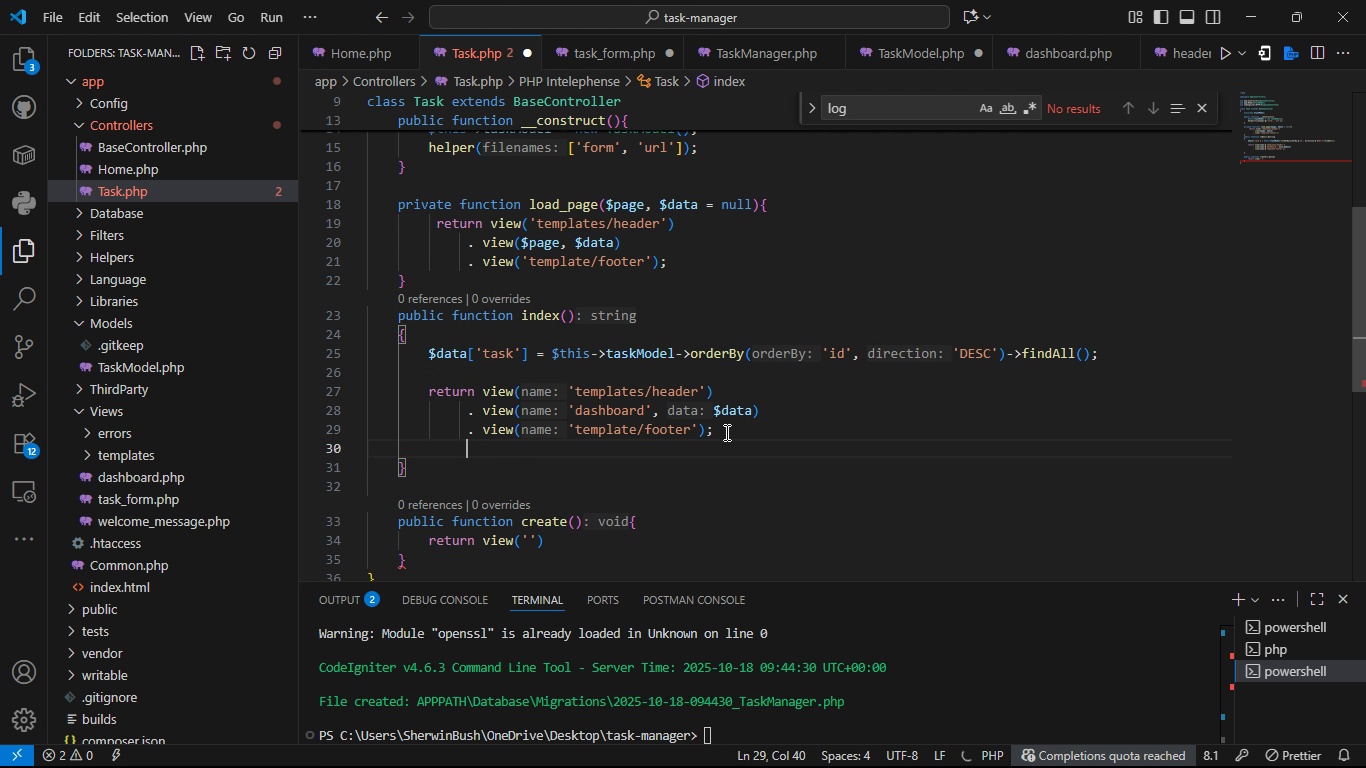 
key(Enter)
 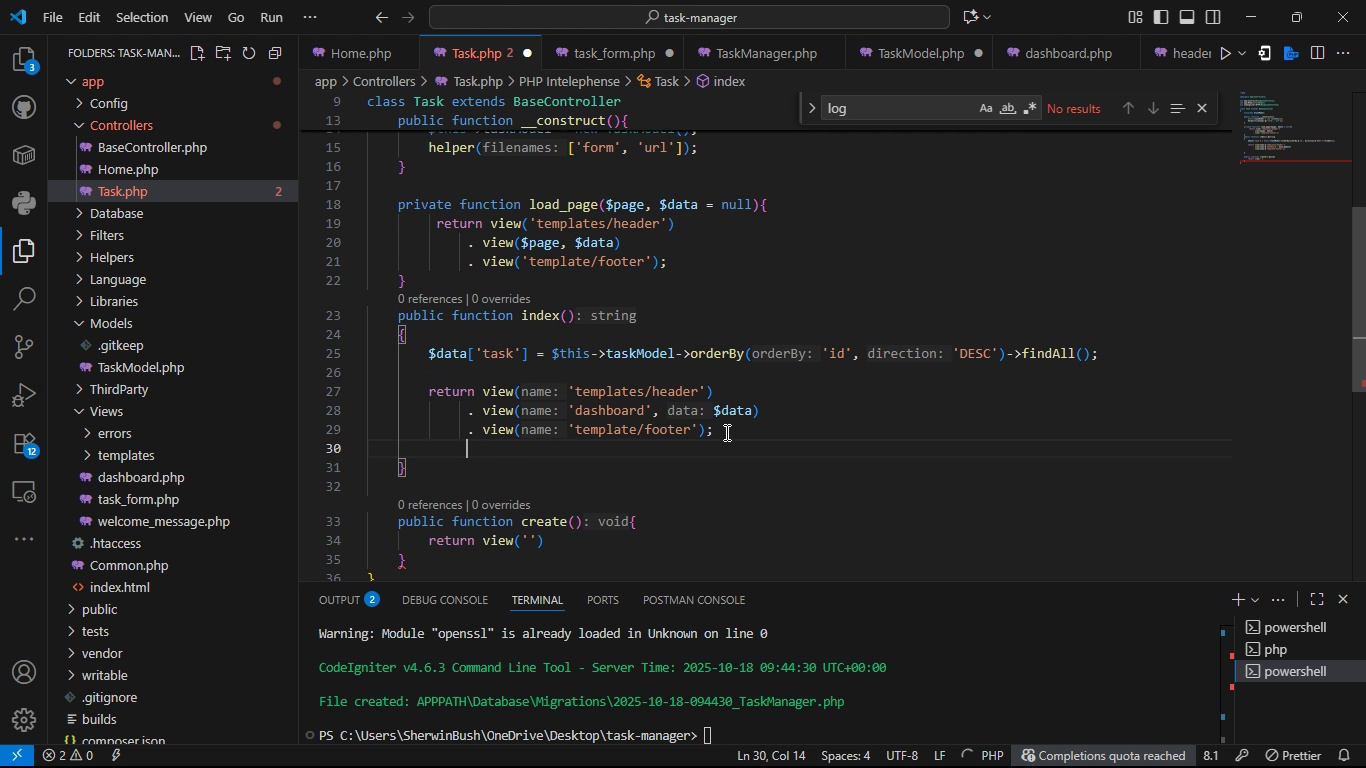 
key(Enter)
 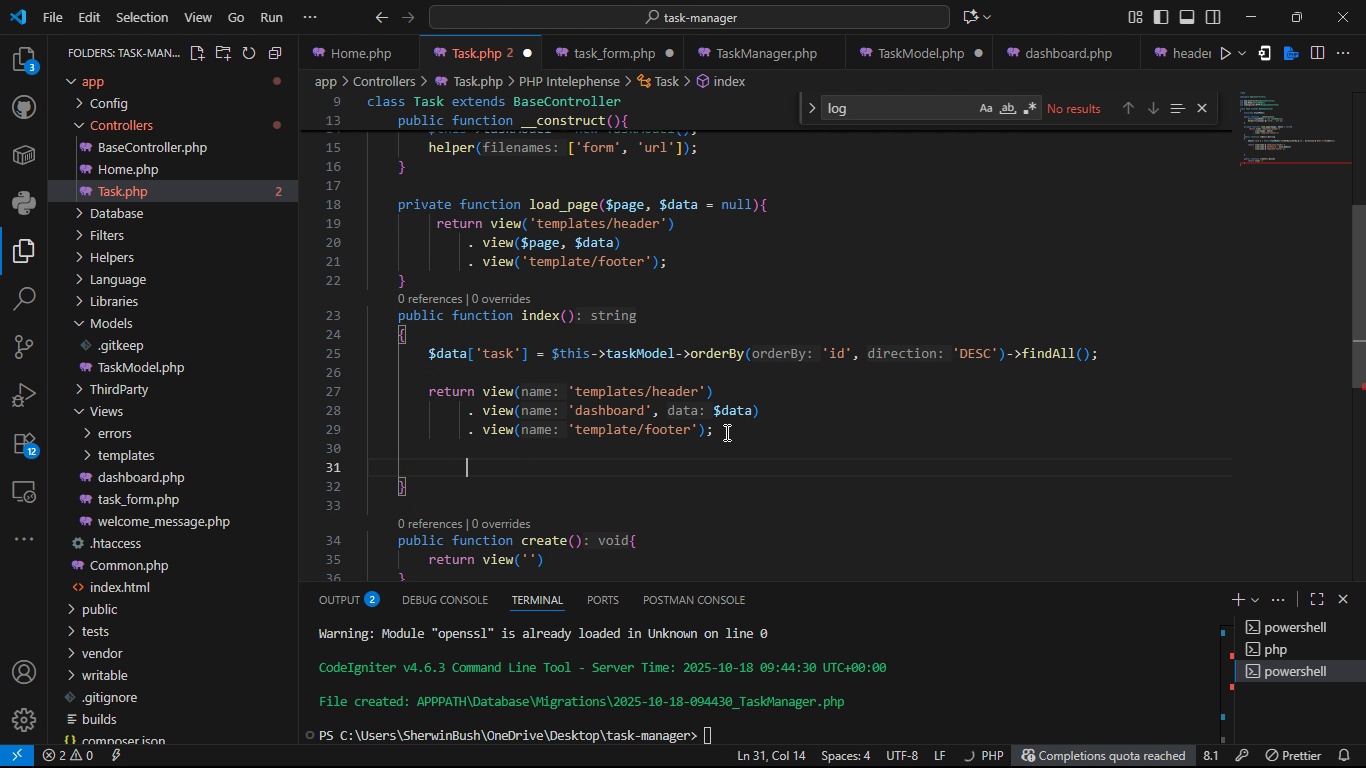 
key(ArrowLeft)
 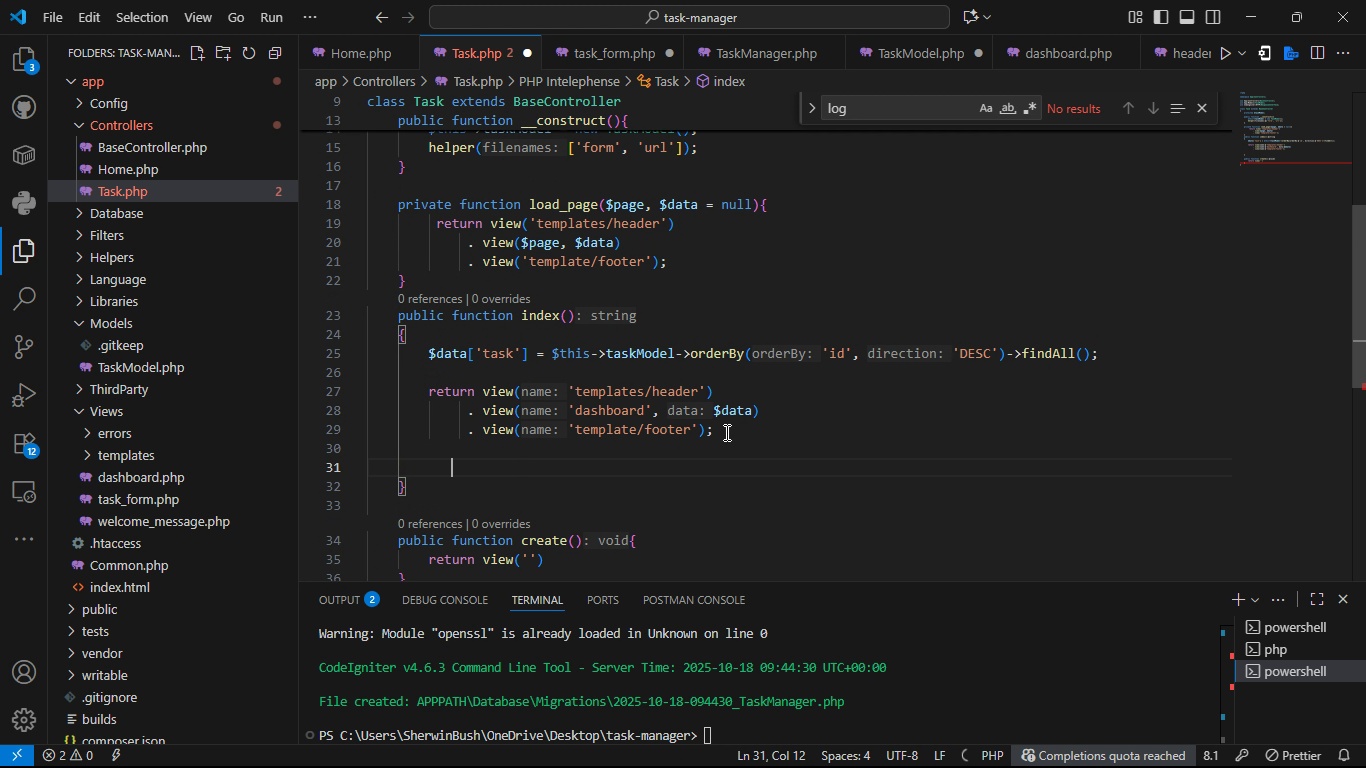 
key(ArrowLeft)
 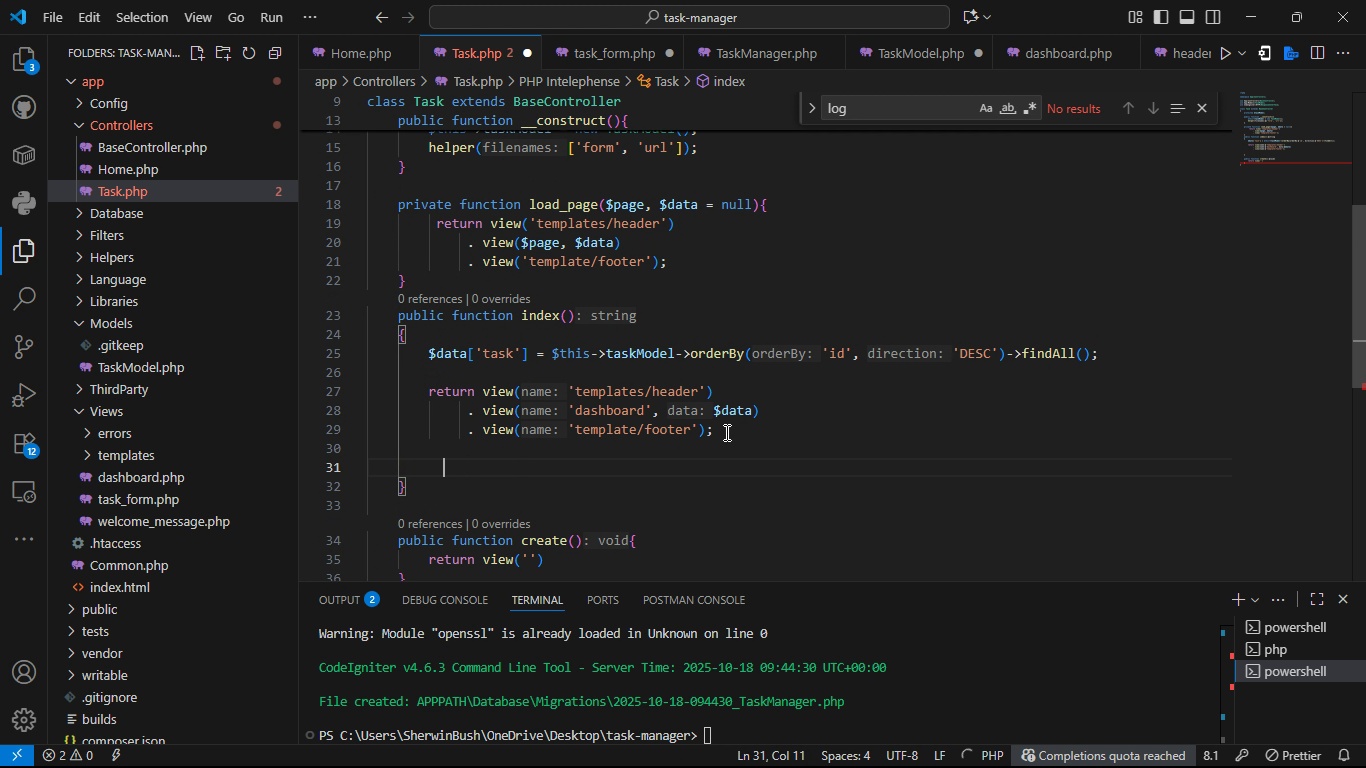 
key(ArrowLeft)
 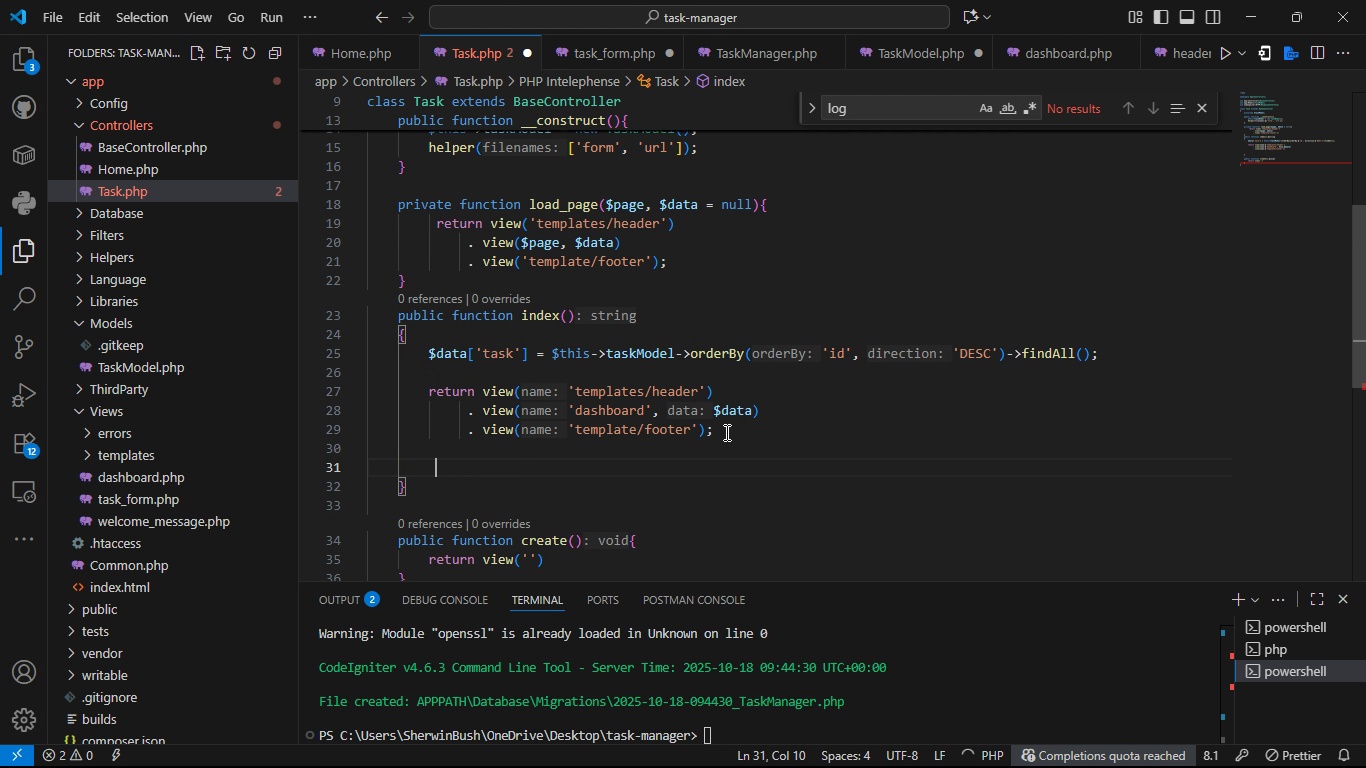 
key(ArrowLeft)
 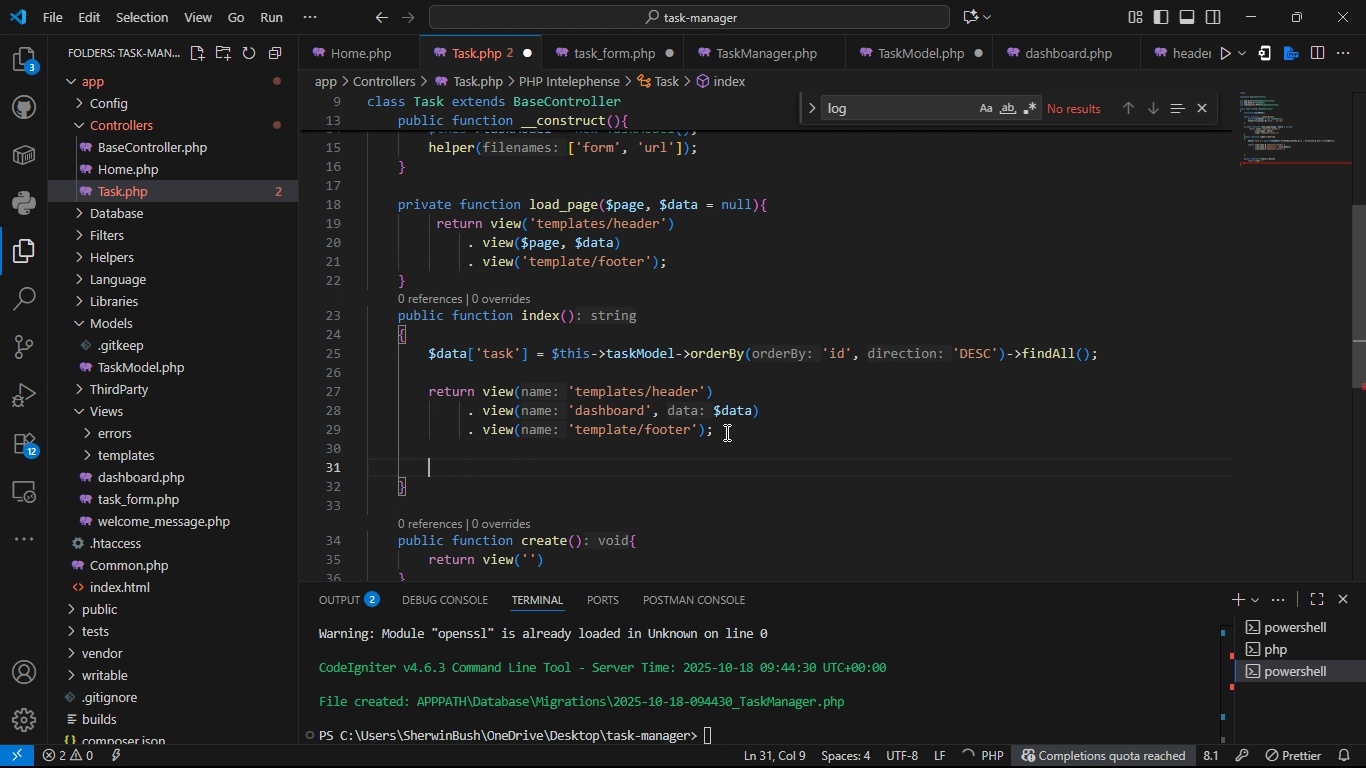 
key(ArrowLeft)
 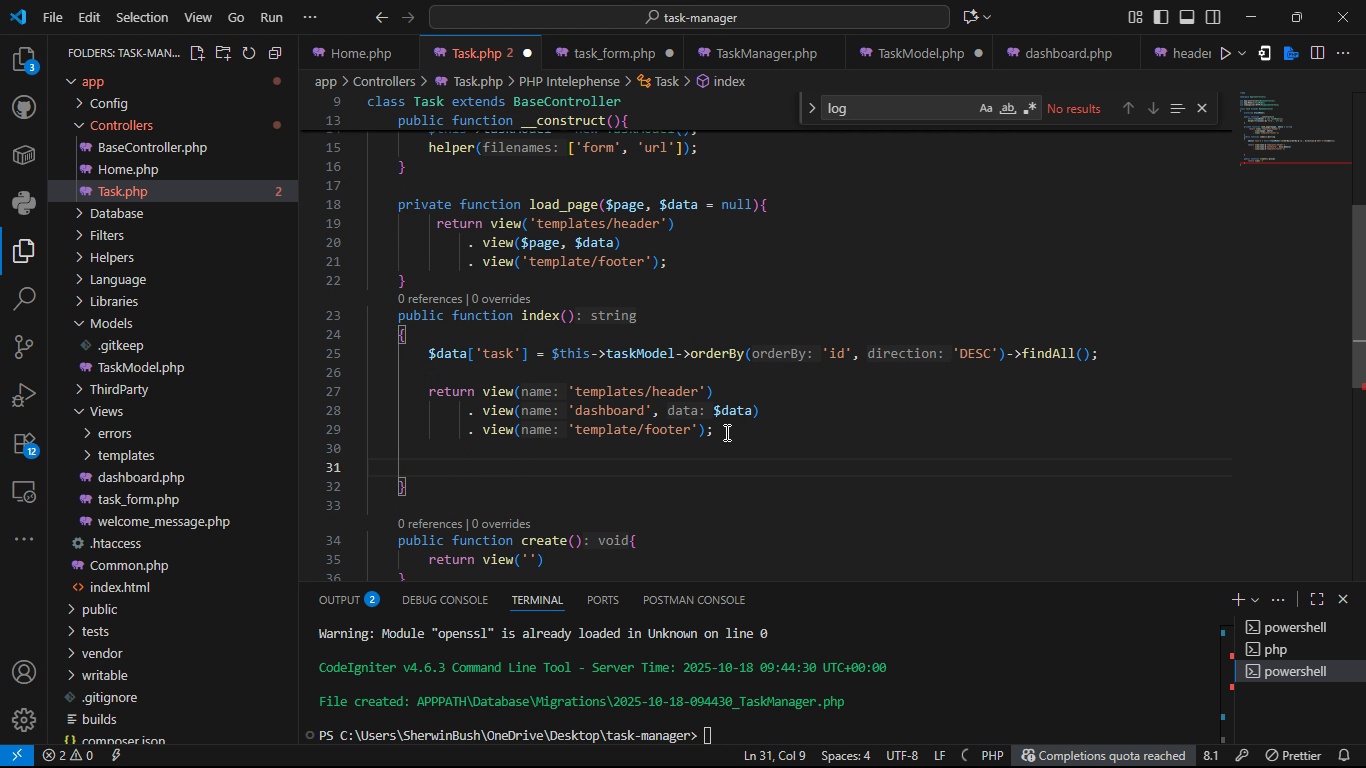 
key(ArrowLeft)
 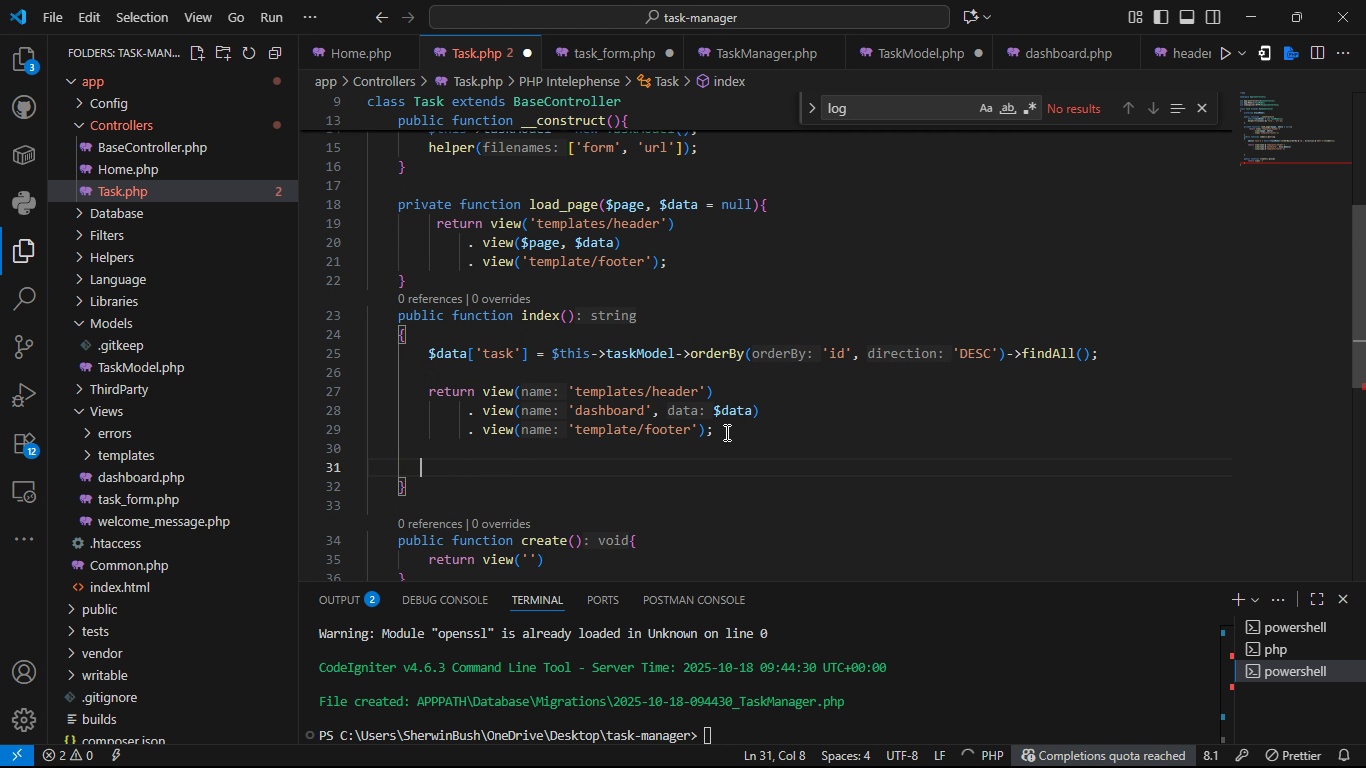 
type(re)
key(Backspace)
key(Backspace)
type( retrun)
key(Backspace)
key(Backspace)
key(Backspace)
type(urn $this->)
 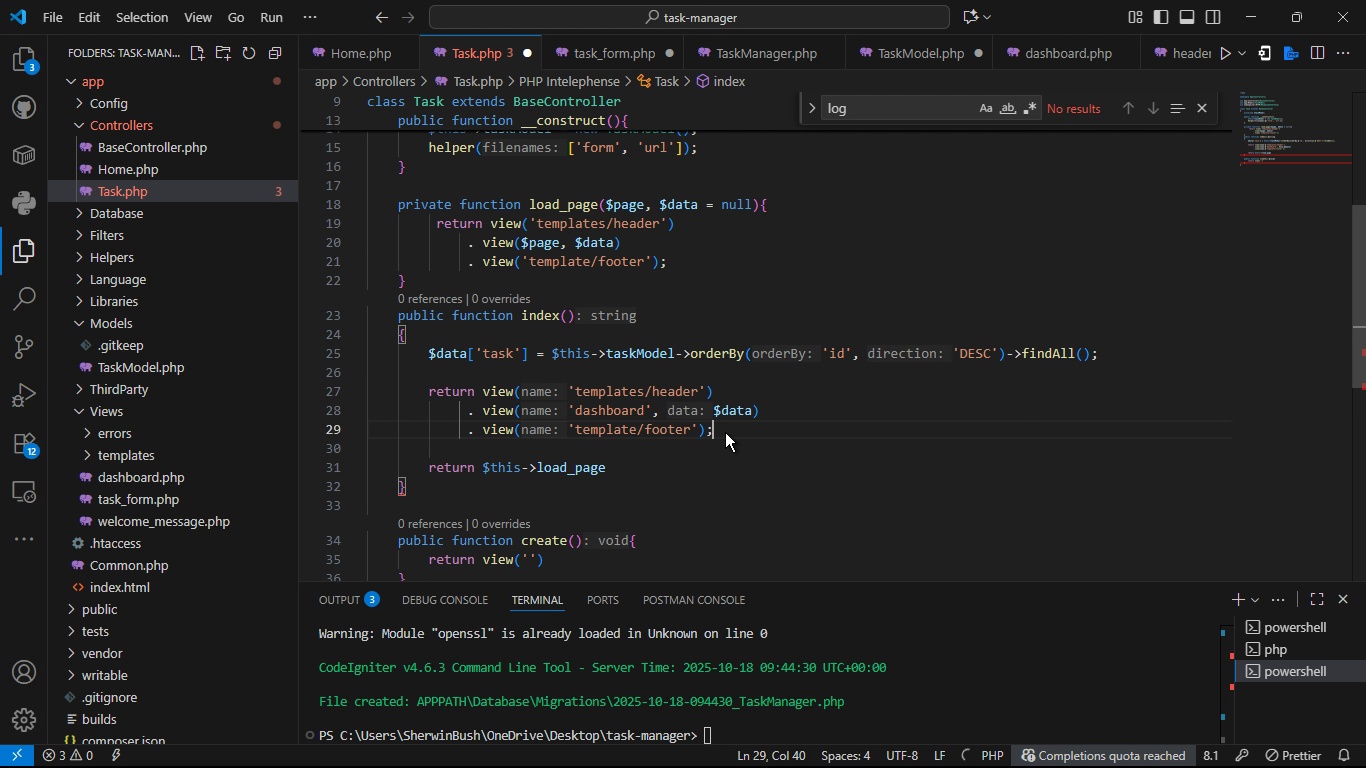 
hold_key(key=ControlLeft, duration=0.93)
 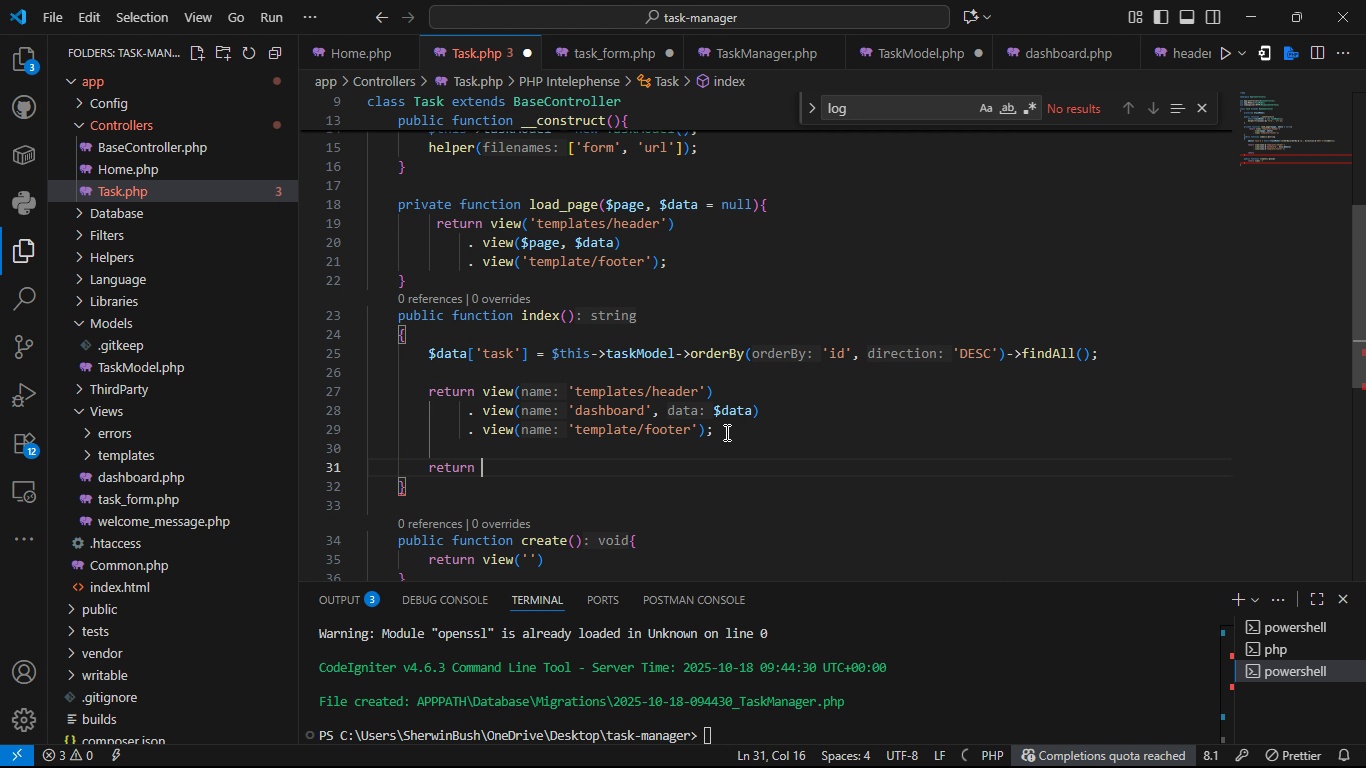 
key(Control+V)
 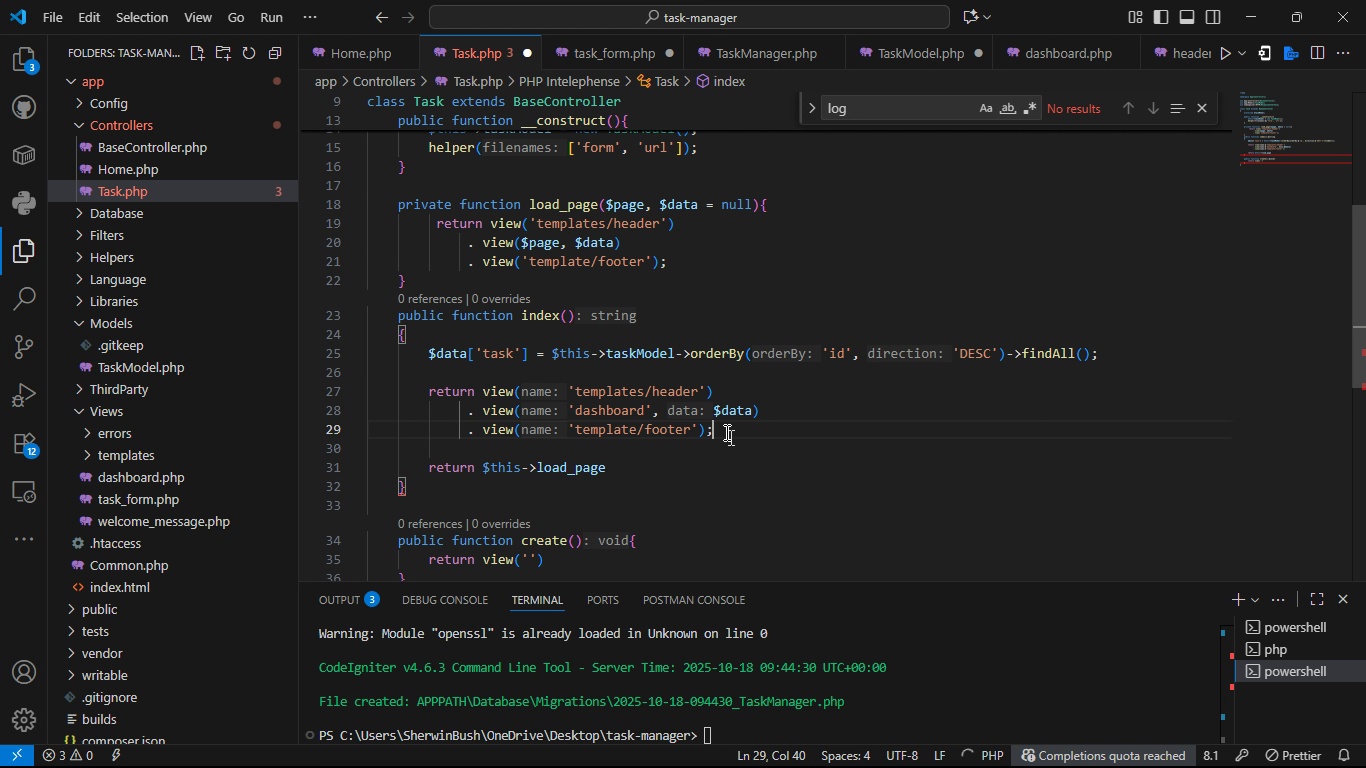 
left_click([725, 432])
 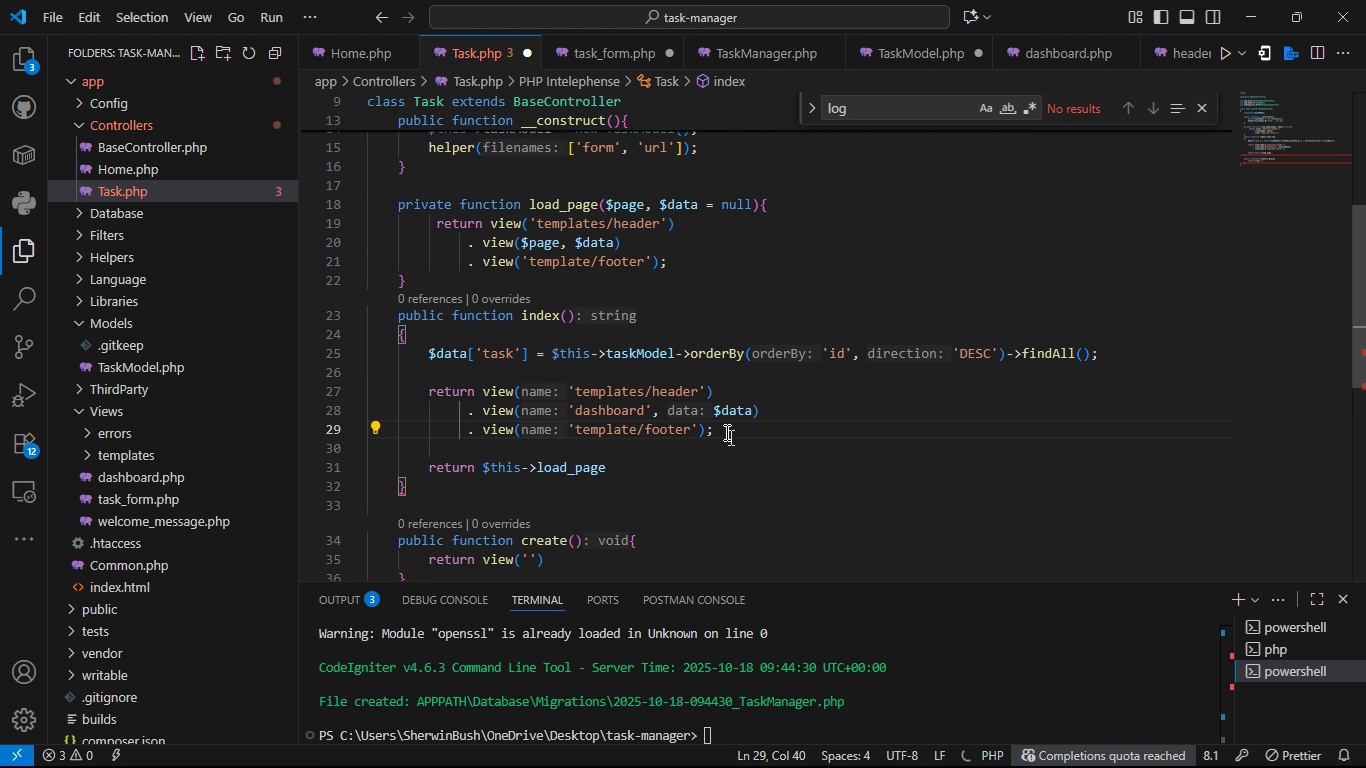 
key(ArrowDown)
 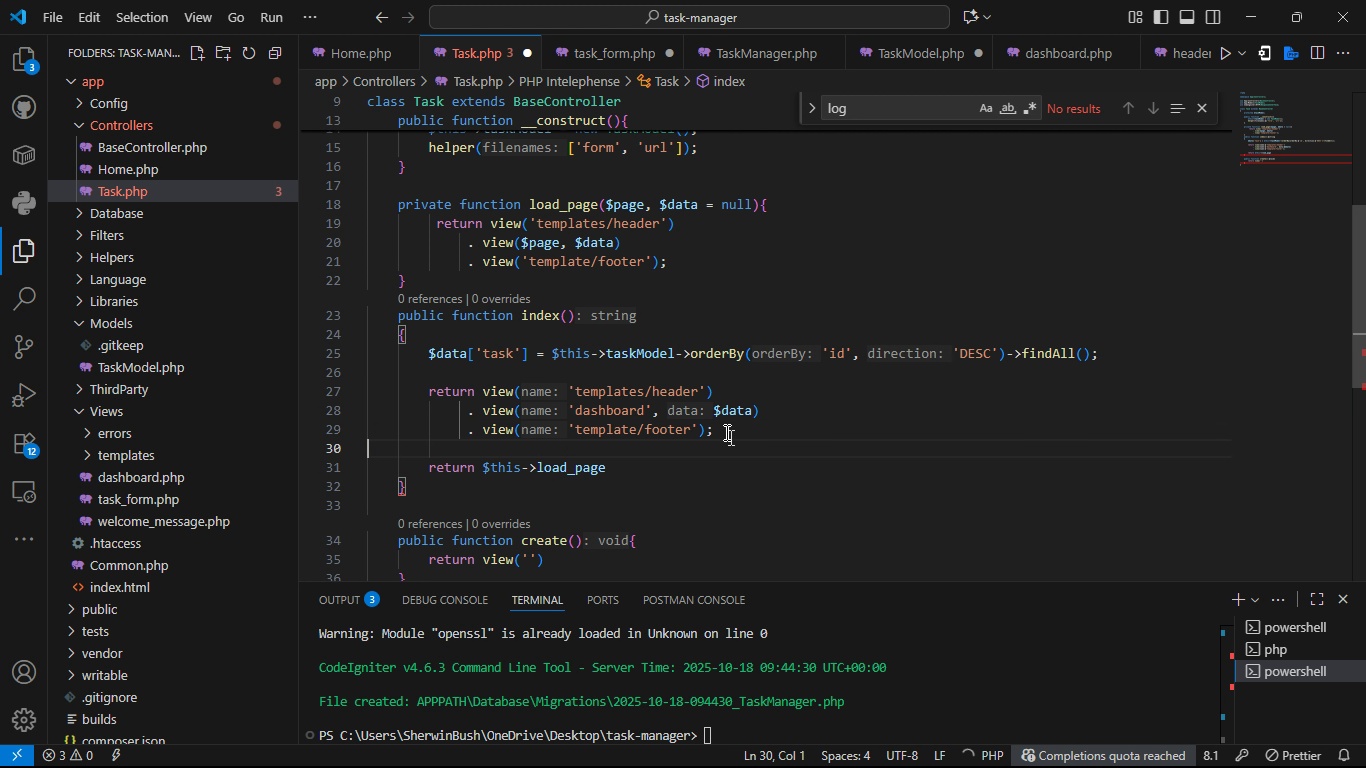 
key(ArrowDown)
 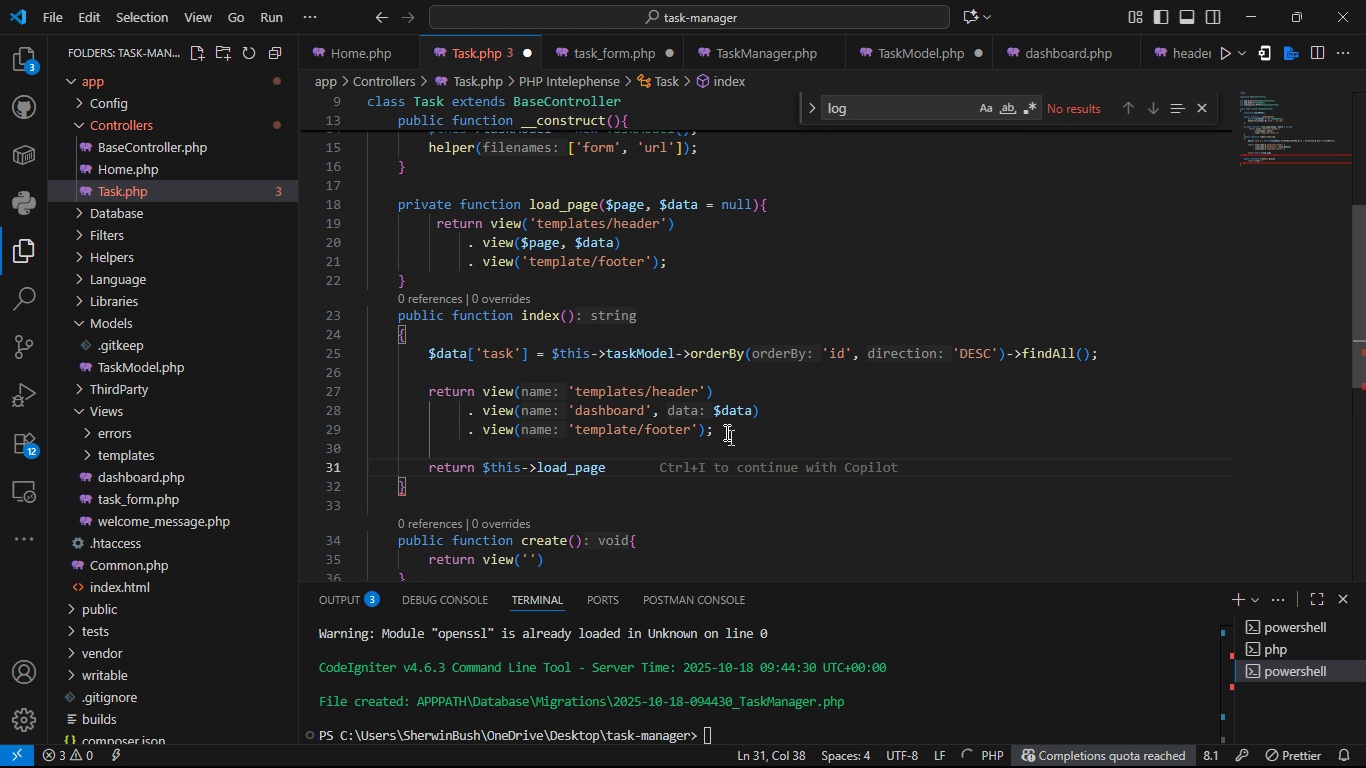 
key(ArrowLeft)
 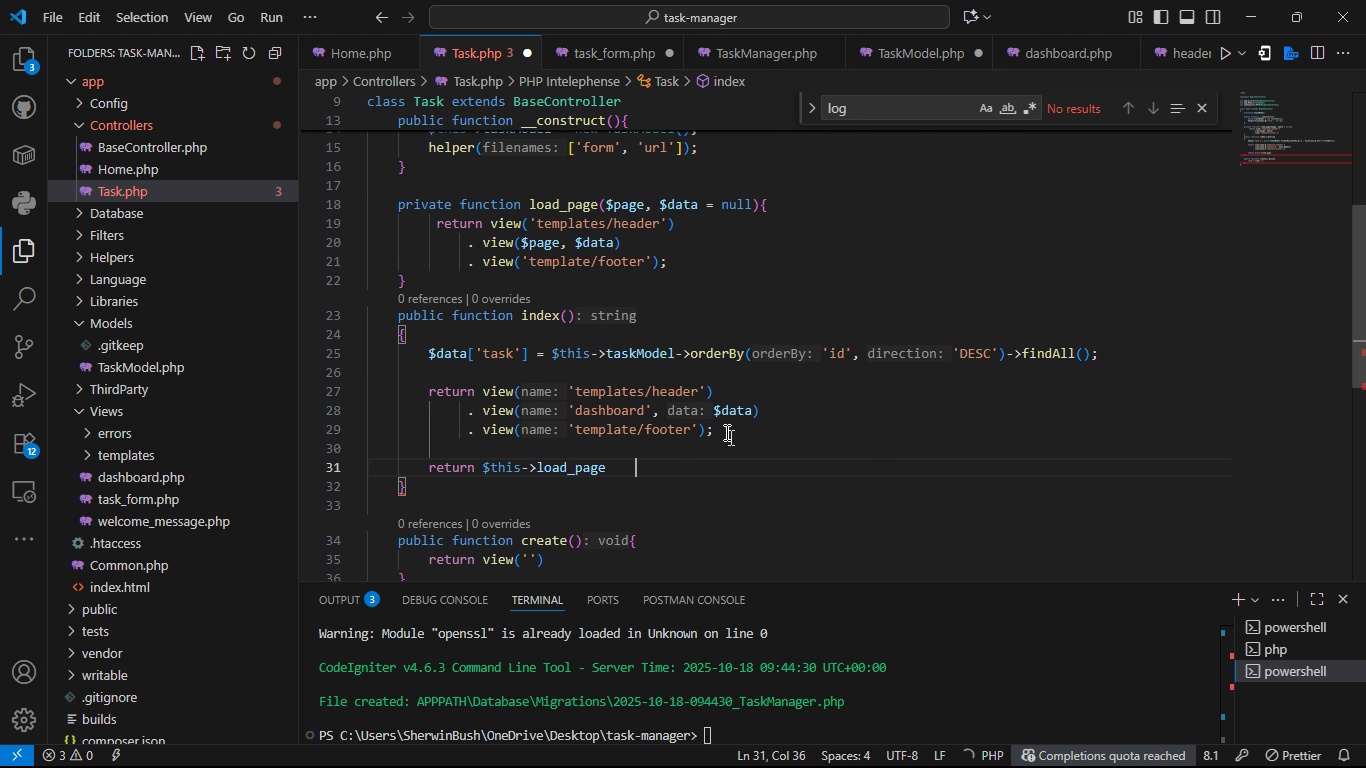 
key(ArrowLeft)
 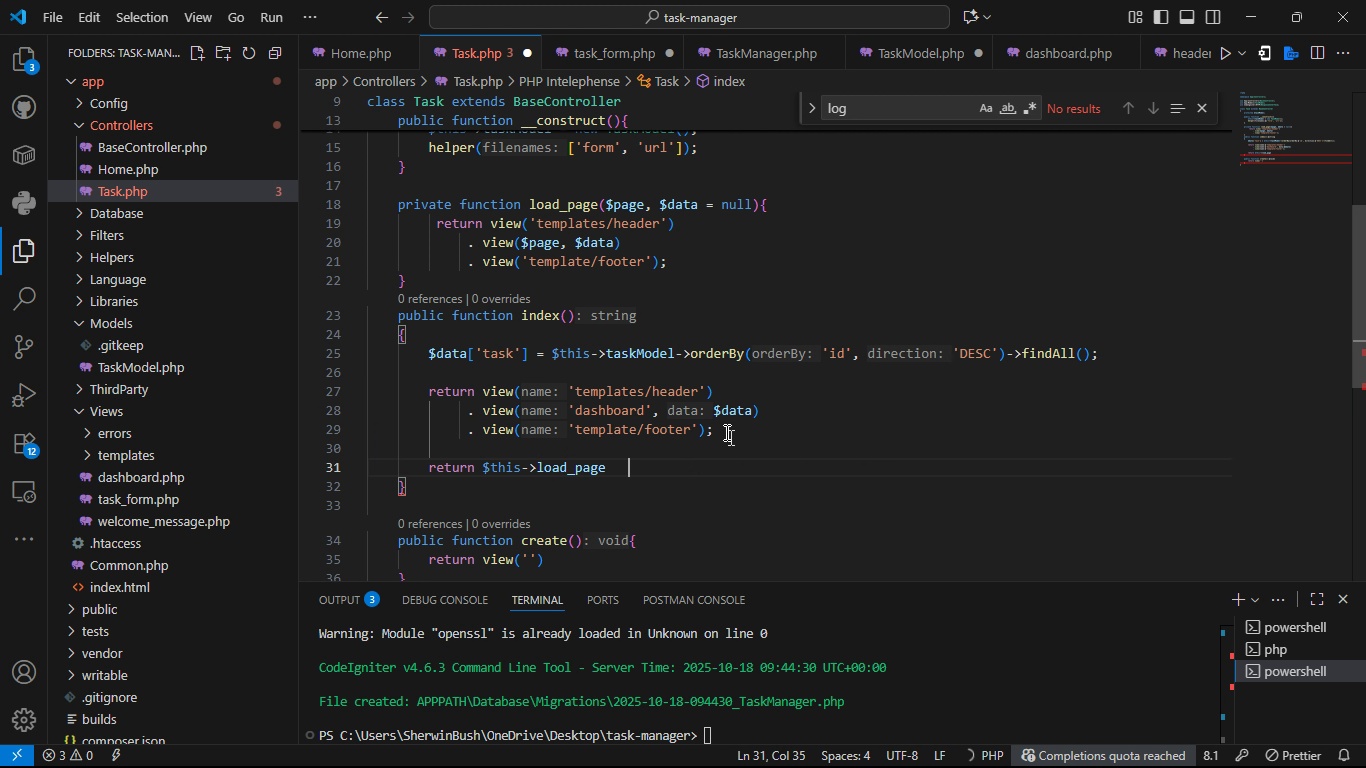 
key(ArrowLeft)
 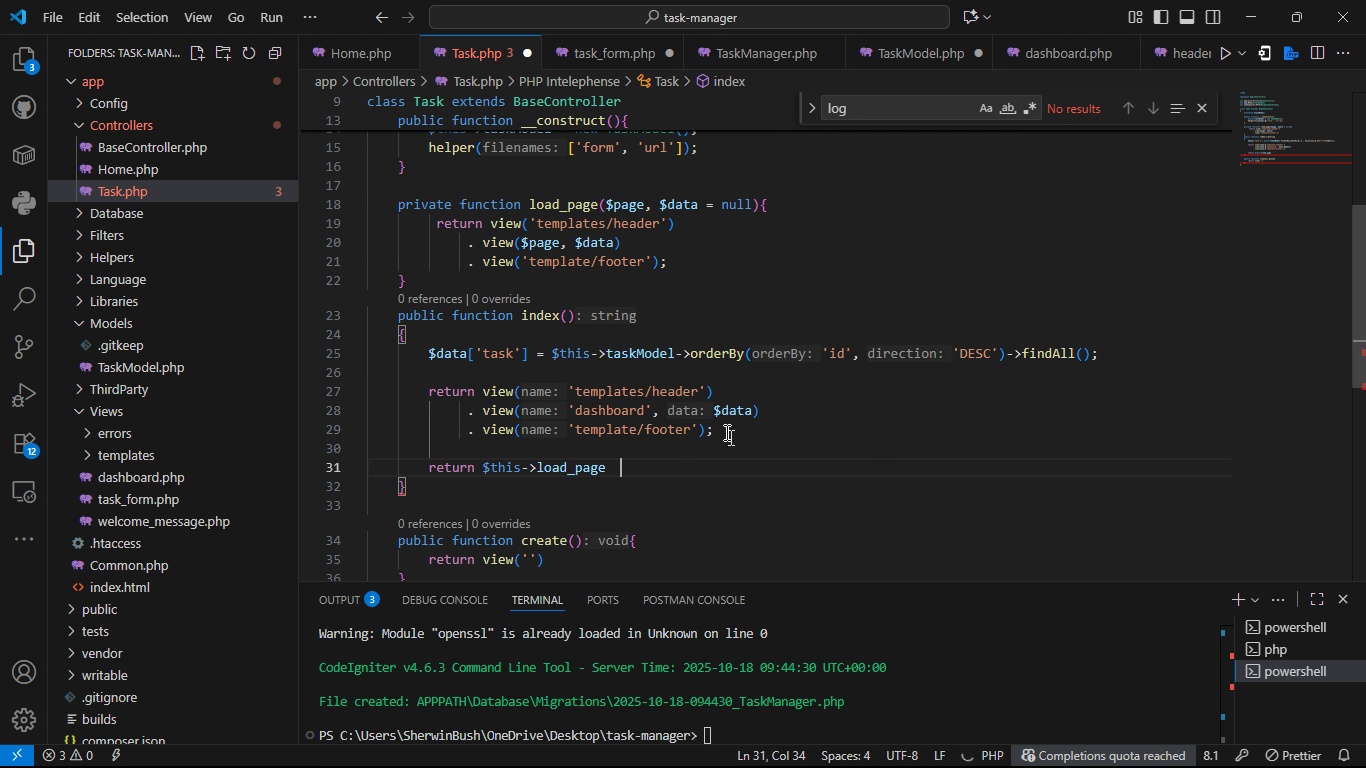 
key(ArrowLeft)
 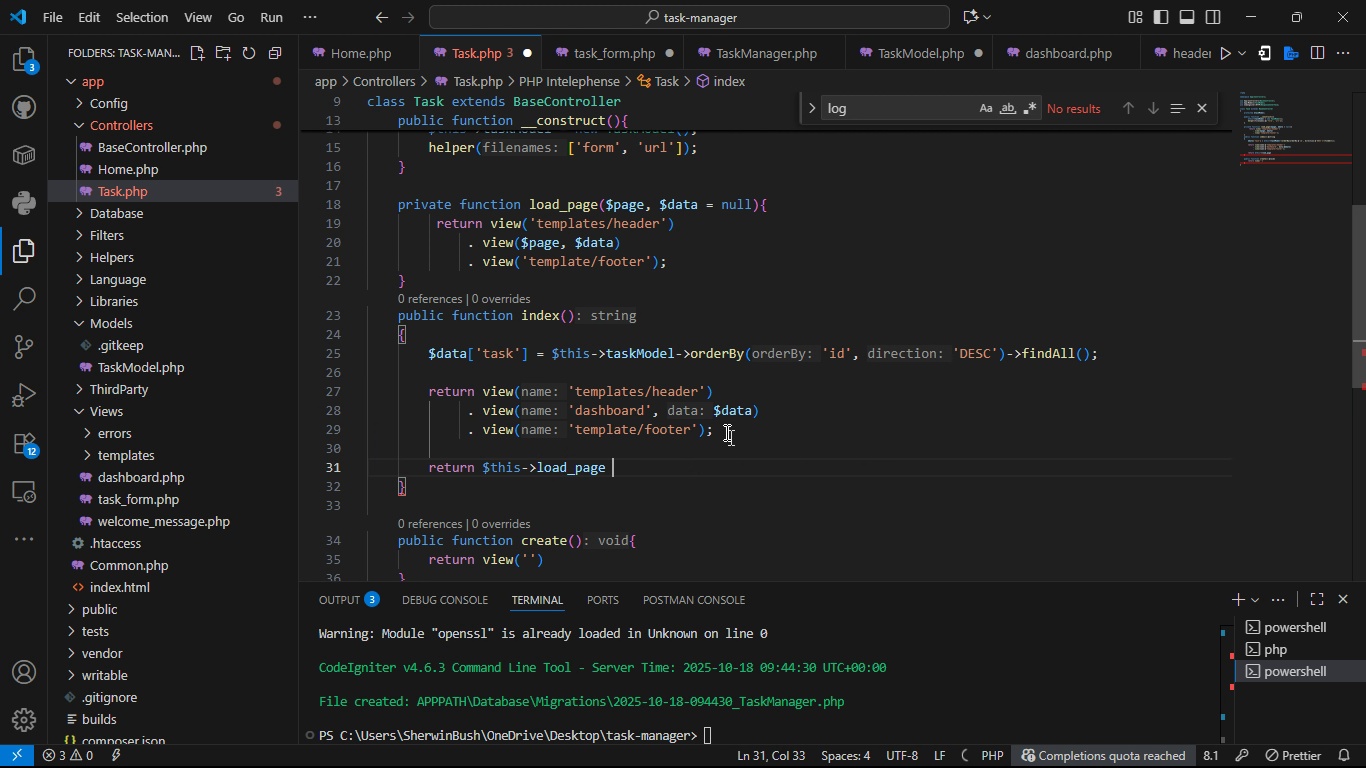 
key(ArrowLeft)
 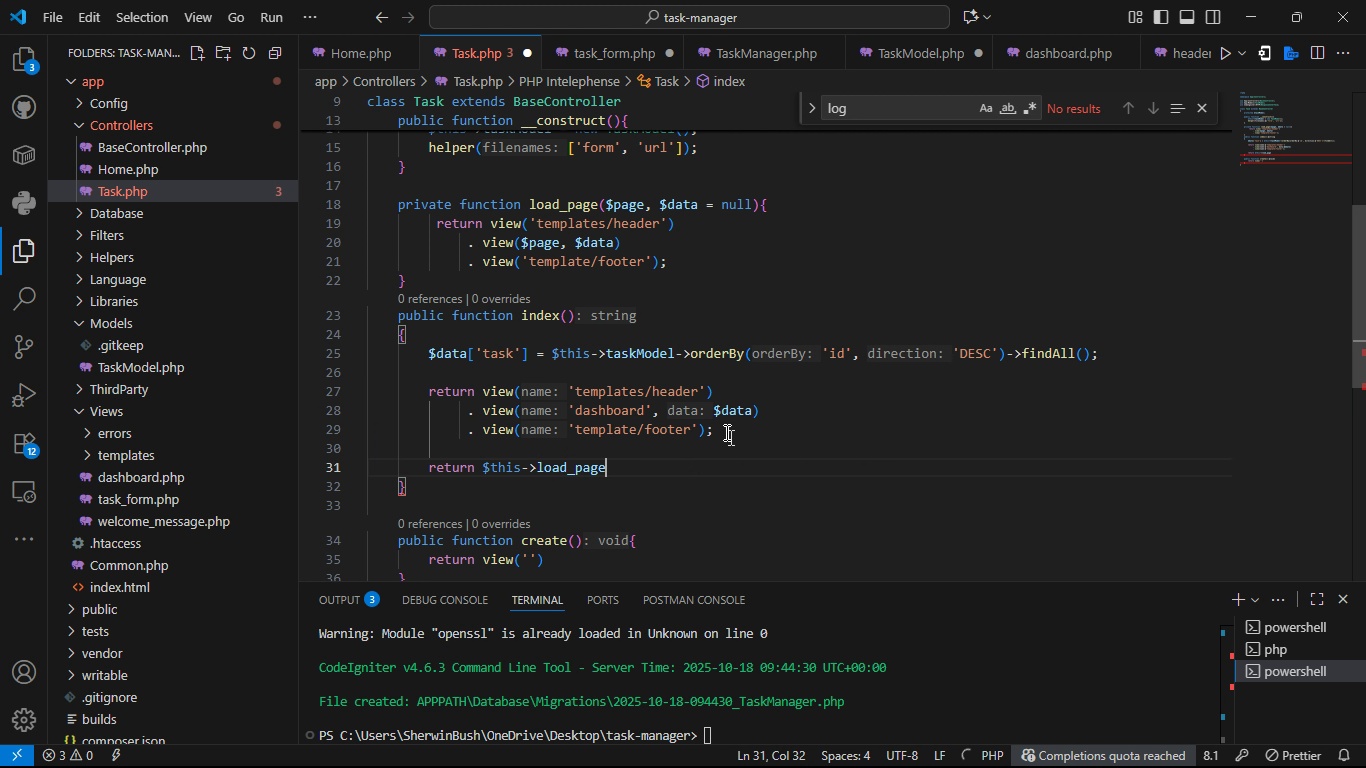 
key(ArrowLeft)
 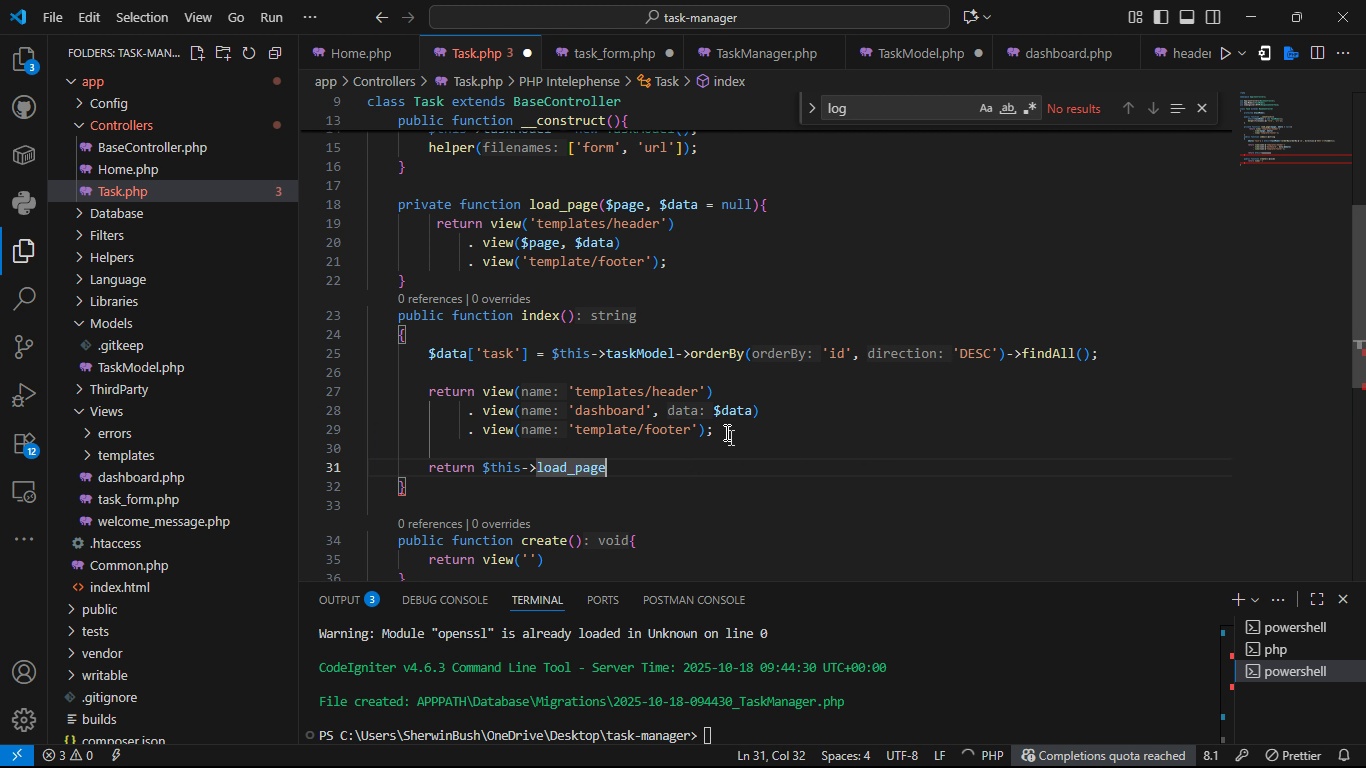 
key(Shift+9)
 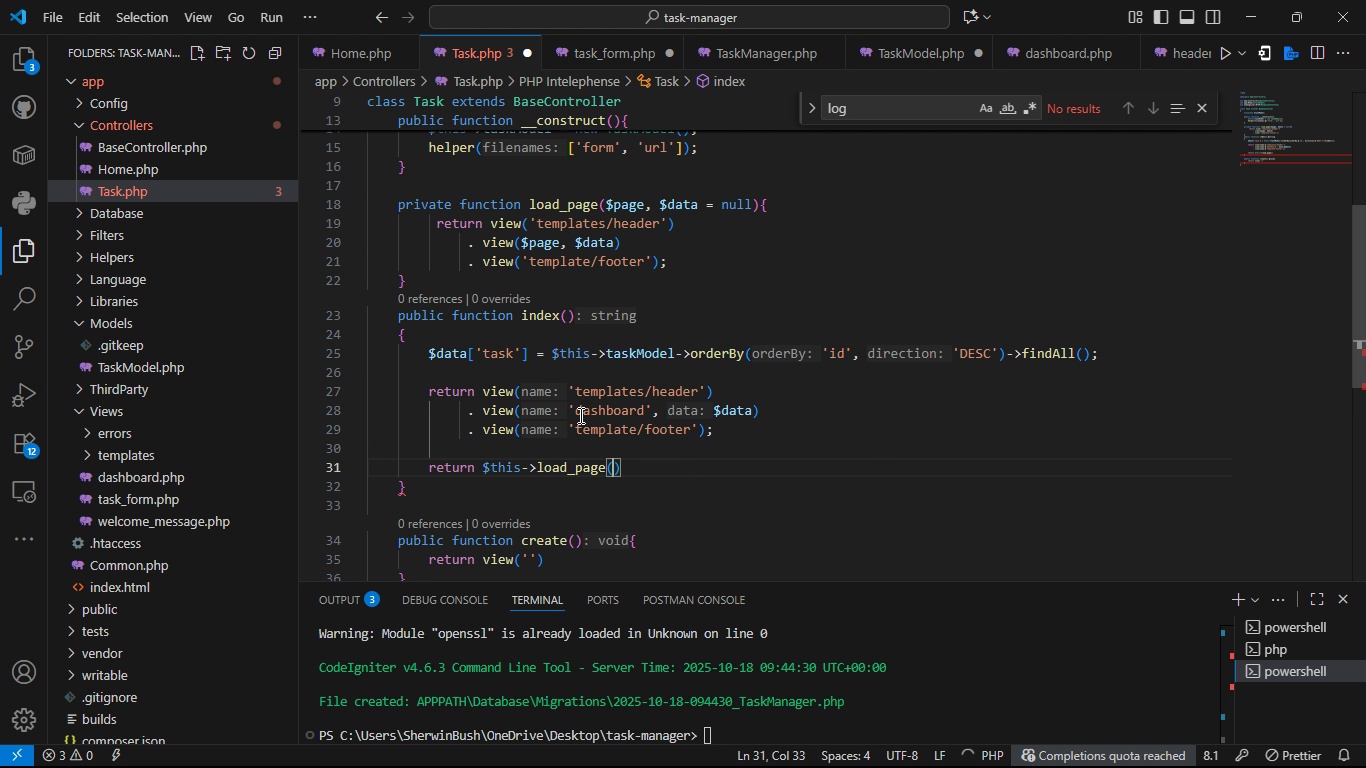 
type('dashboae)
key(Backspace)
type(rd)
 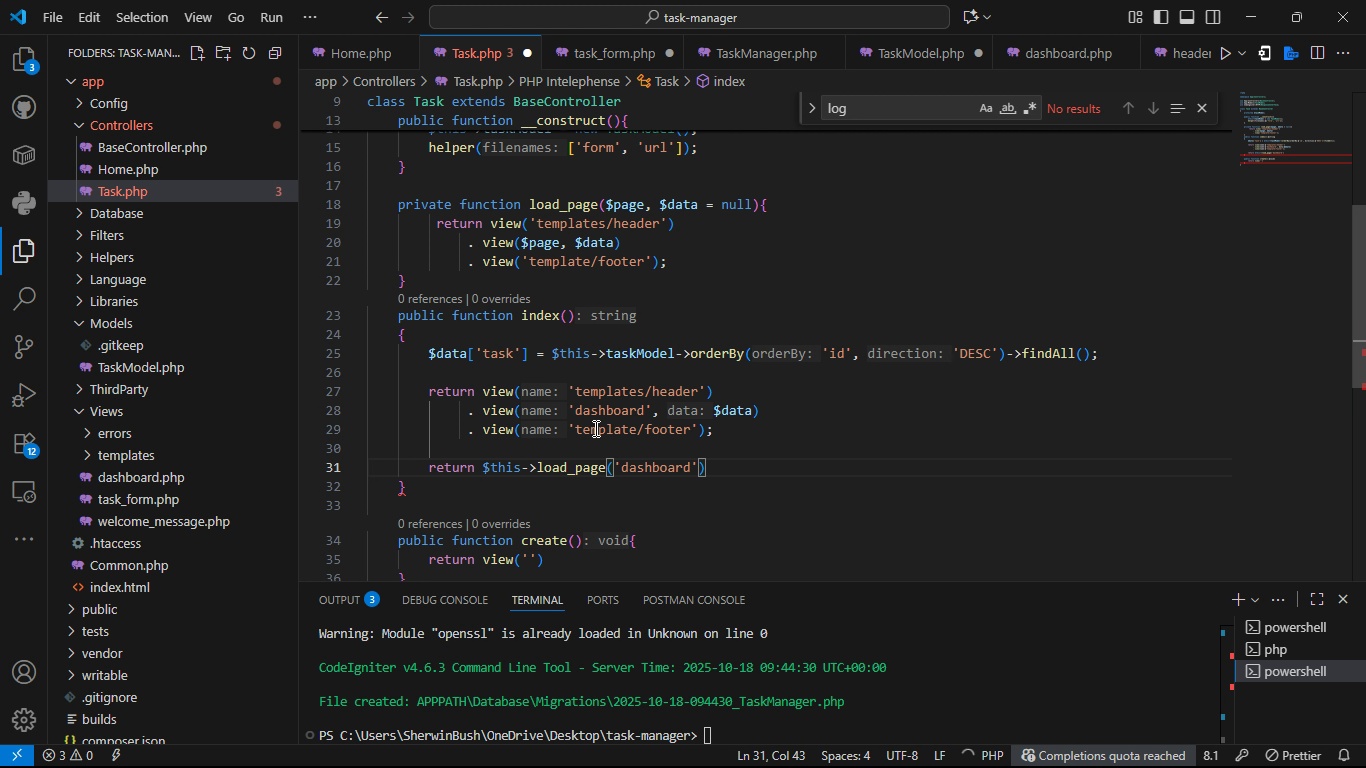 
key(ArrowRight)
 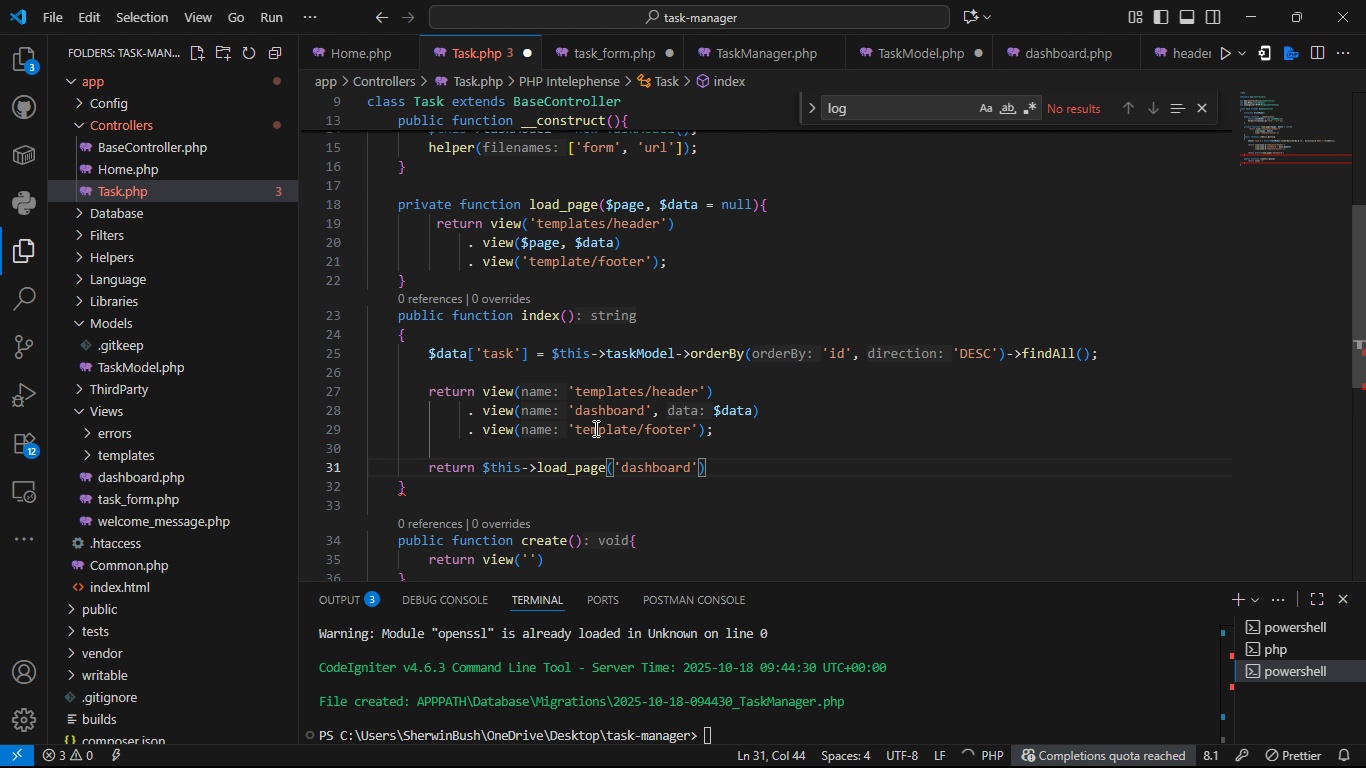 
type(, $data)
 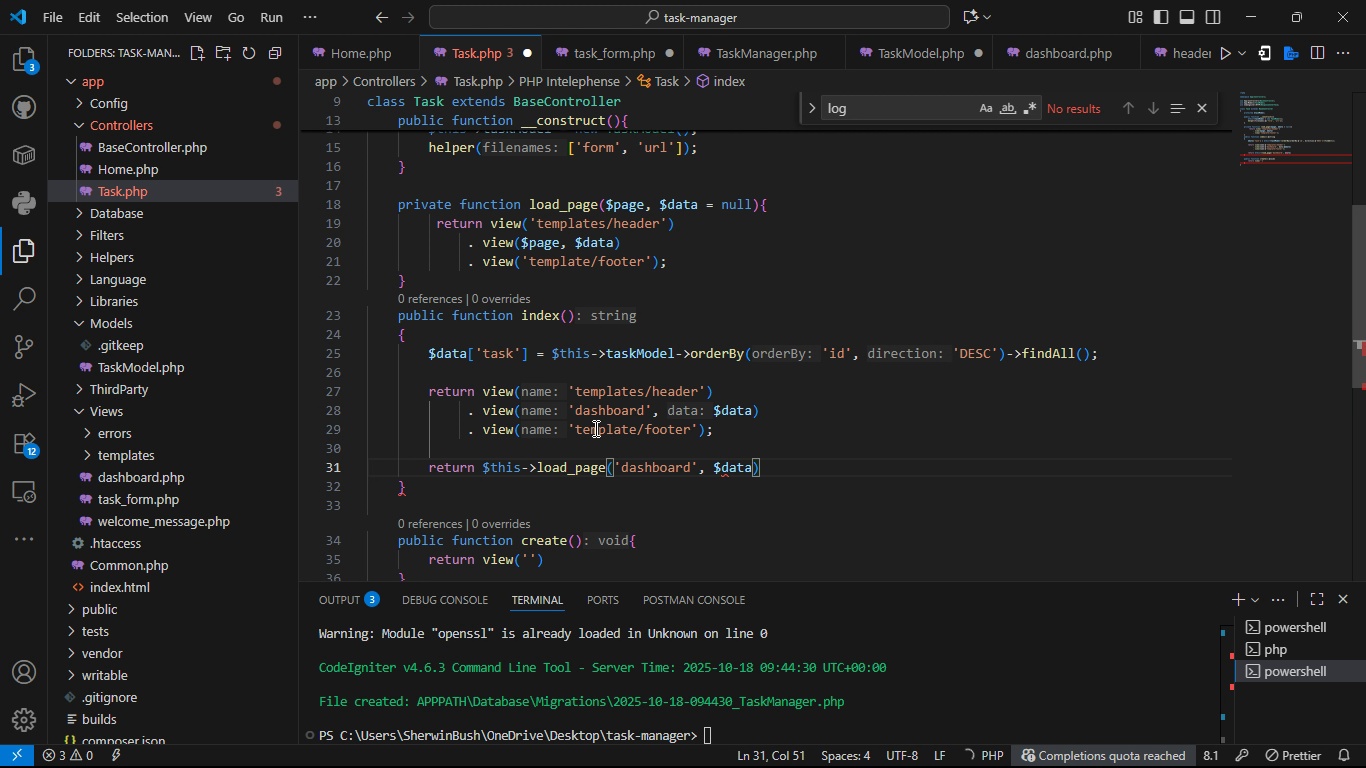 
key(ArrowRight)
 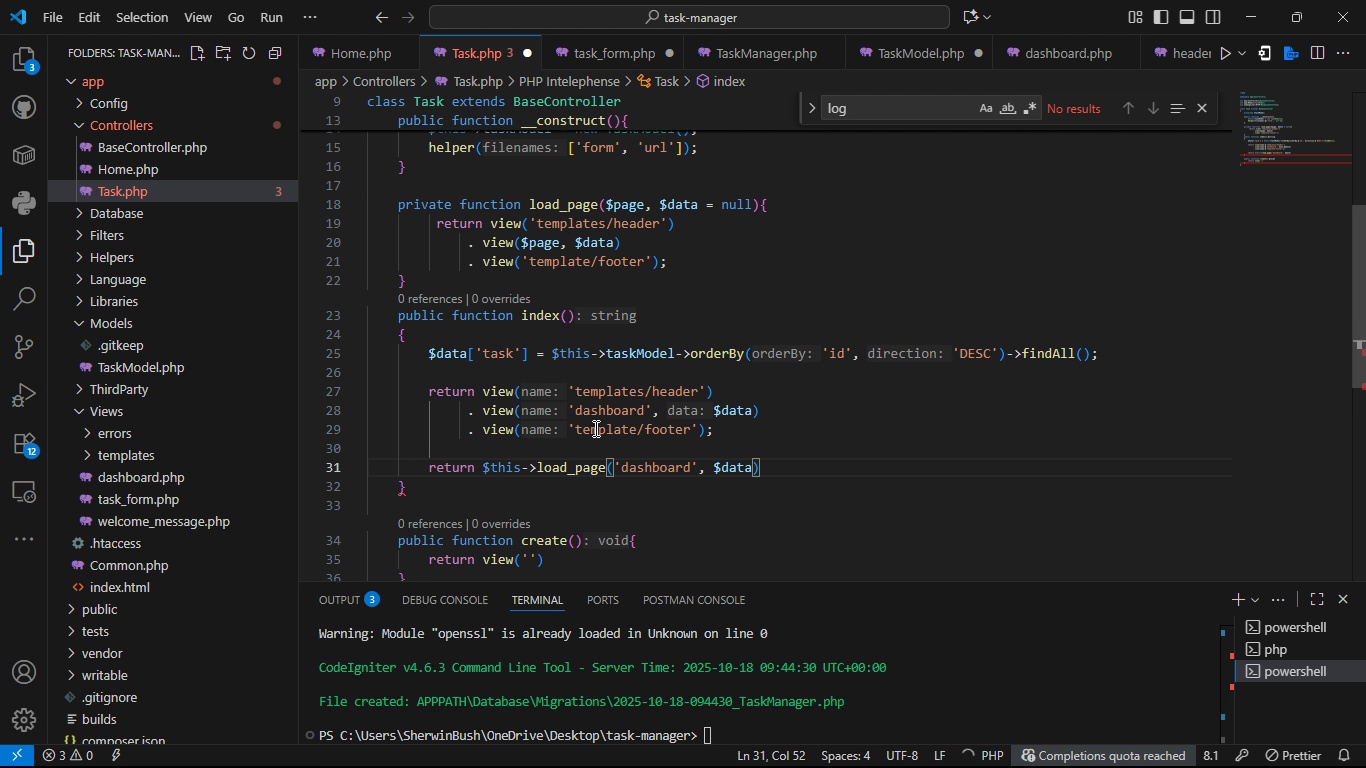 
key(L)
 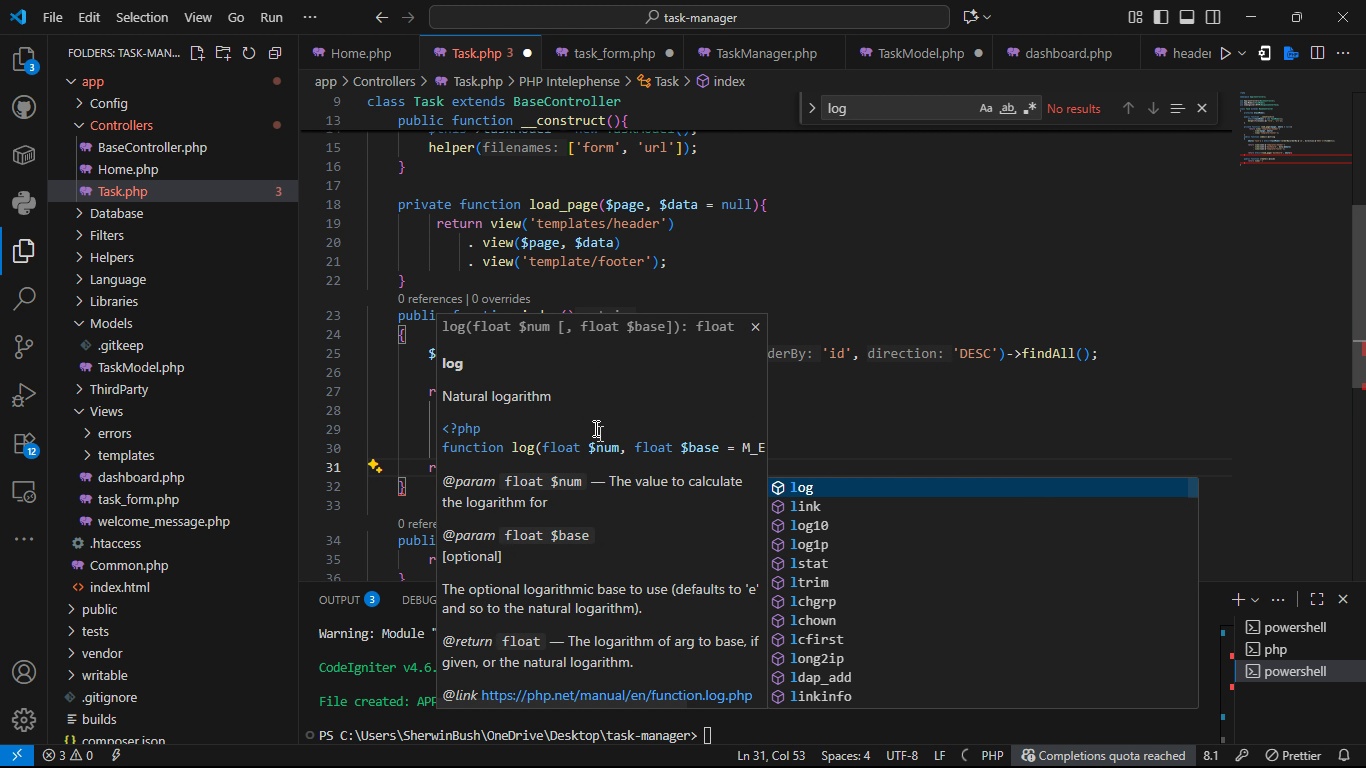 
key(Backspace)
 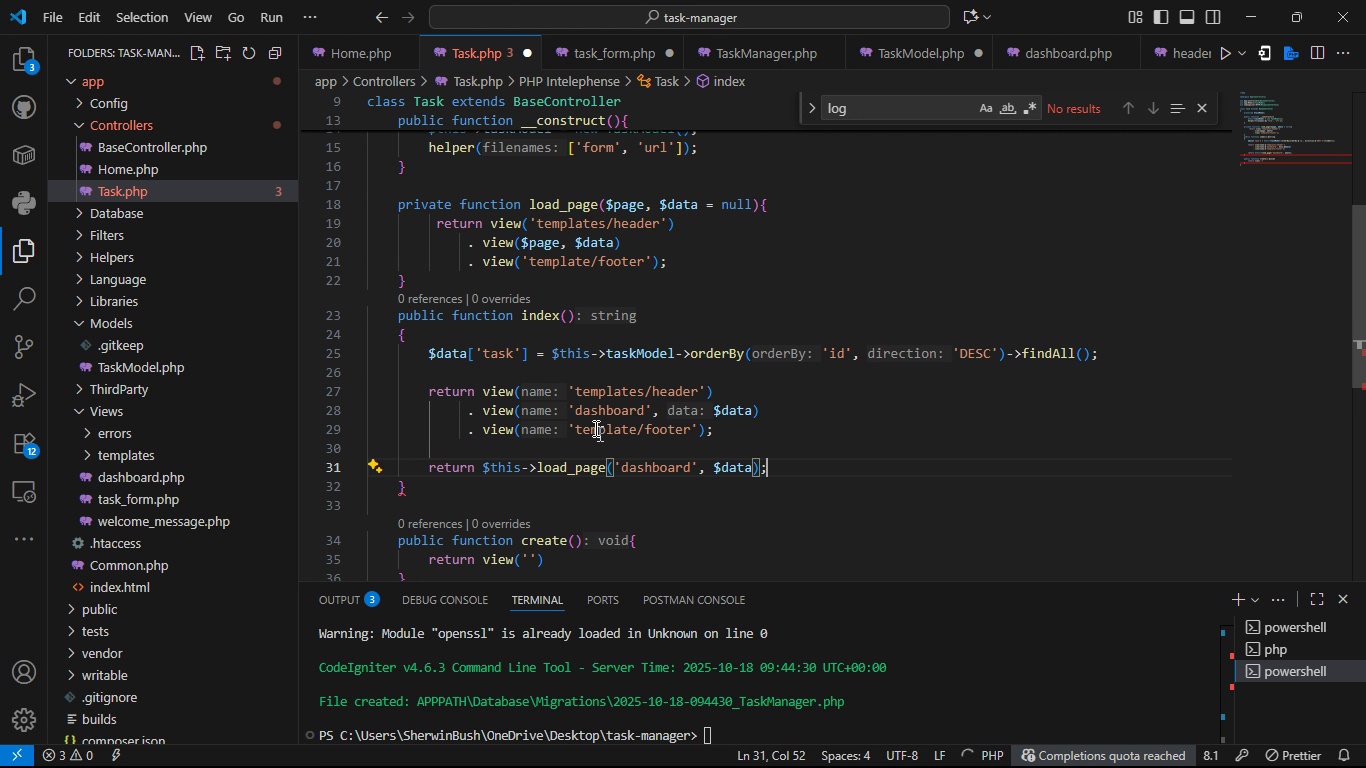 
key(Semicolon)
 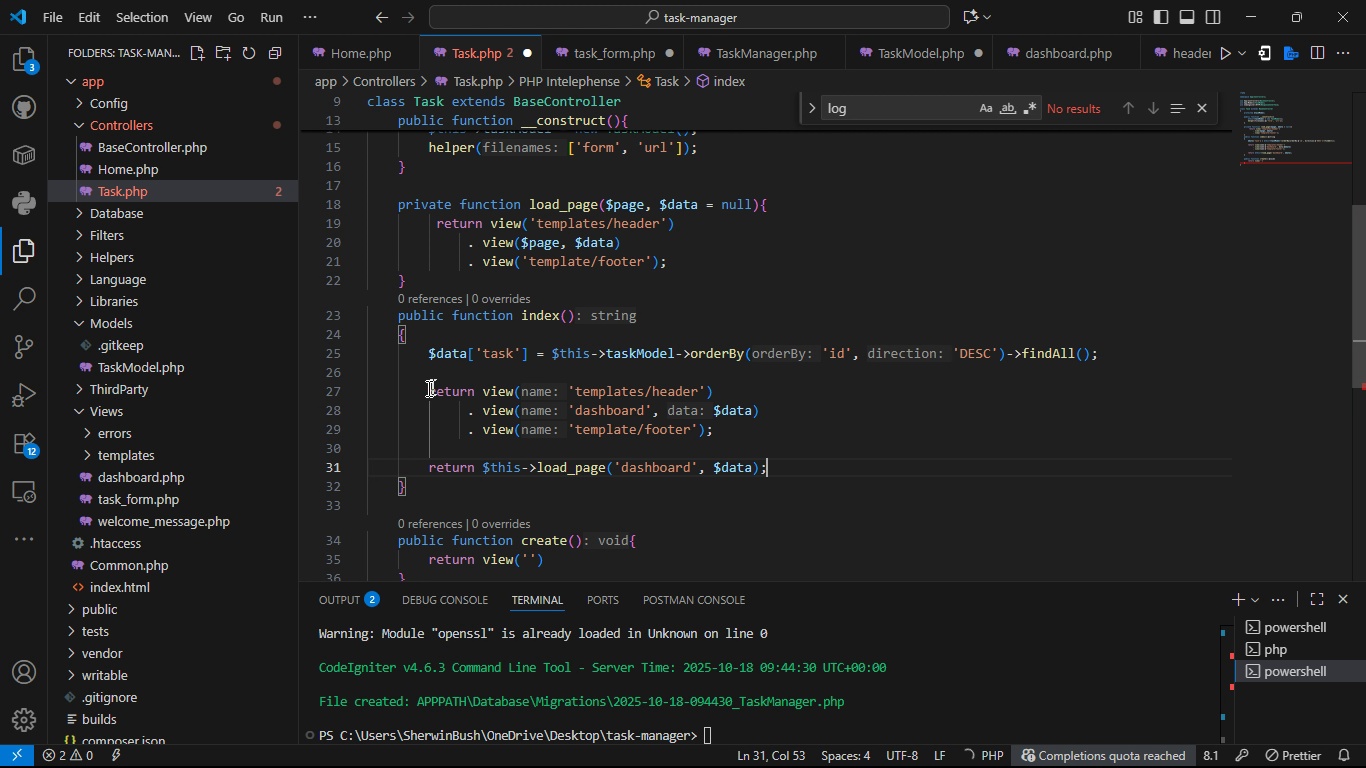 
left_click_drag(start_coordinate=[423, 390], to_coordinate=[752, 440])
 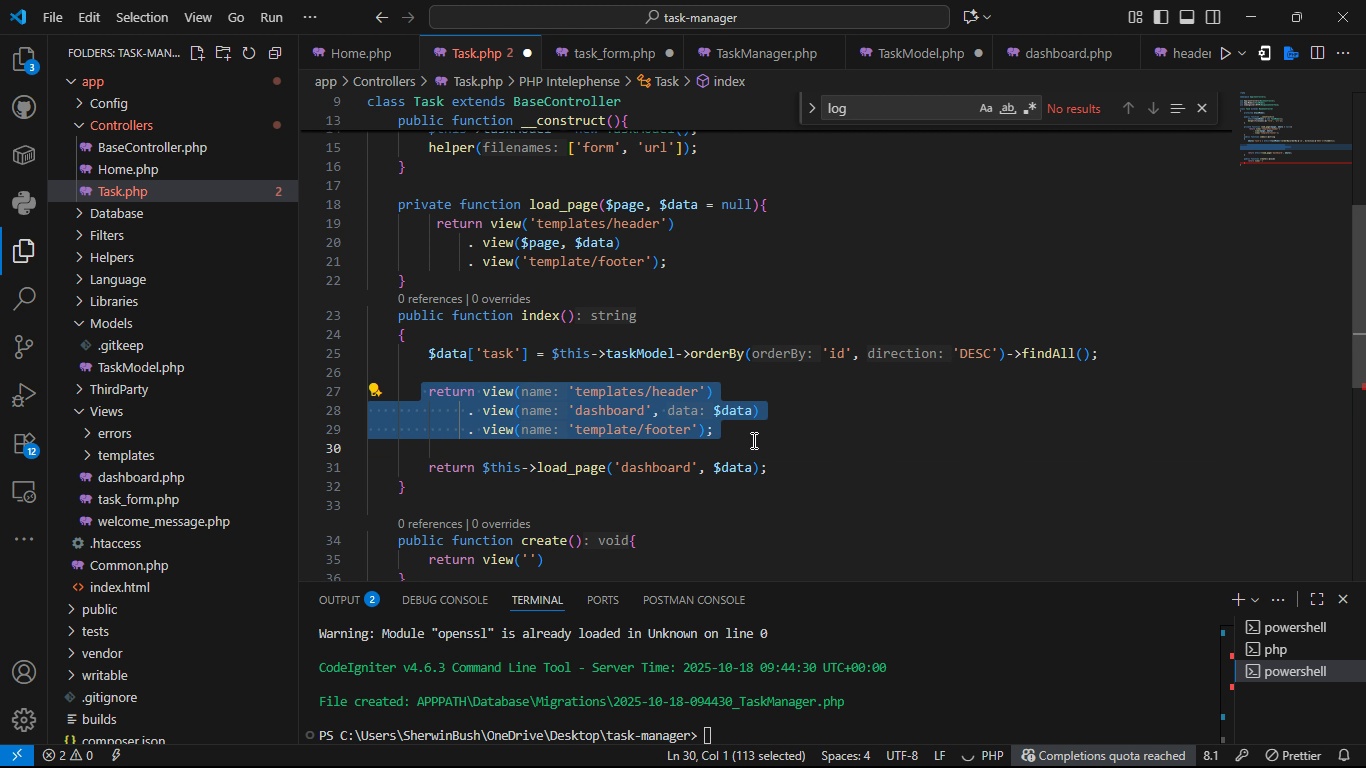 
key(Control+ControlLeft)
 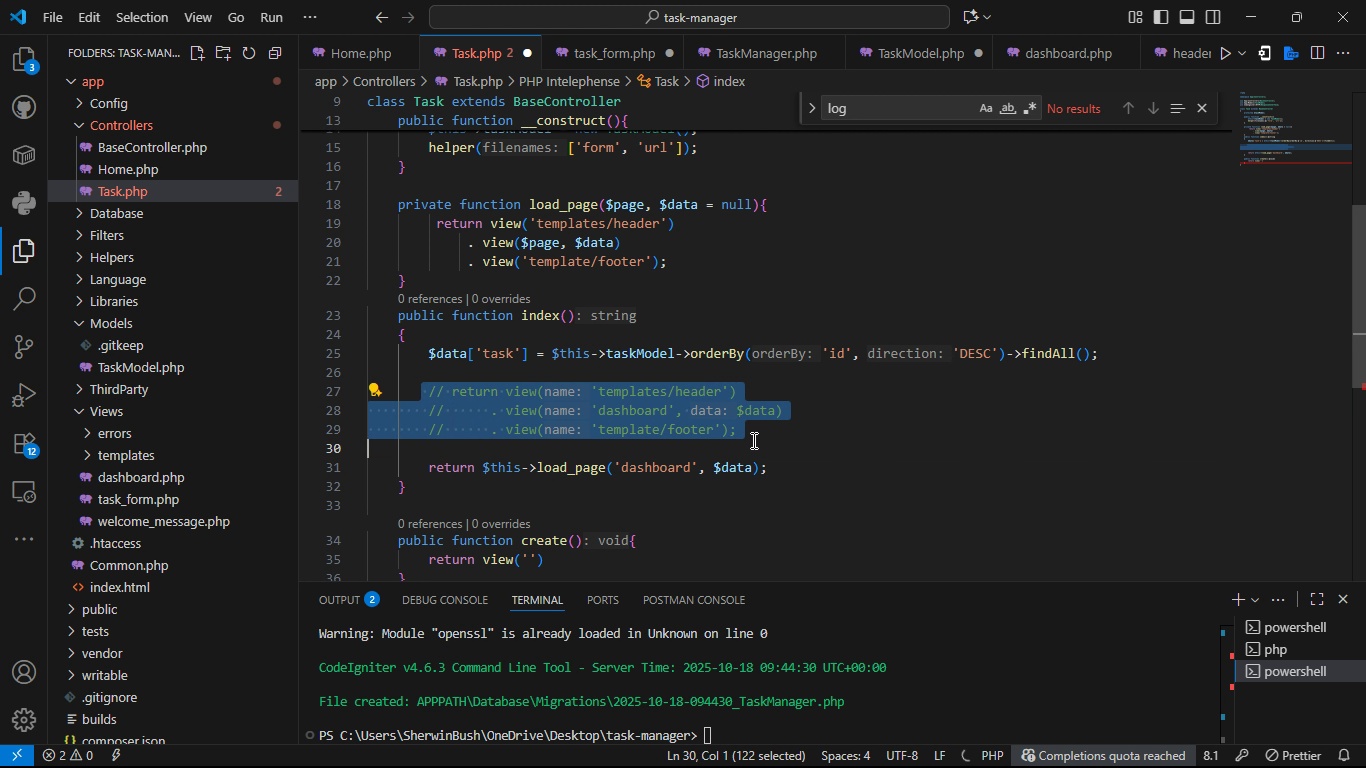 
key(Control+Slash)
 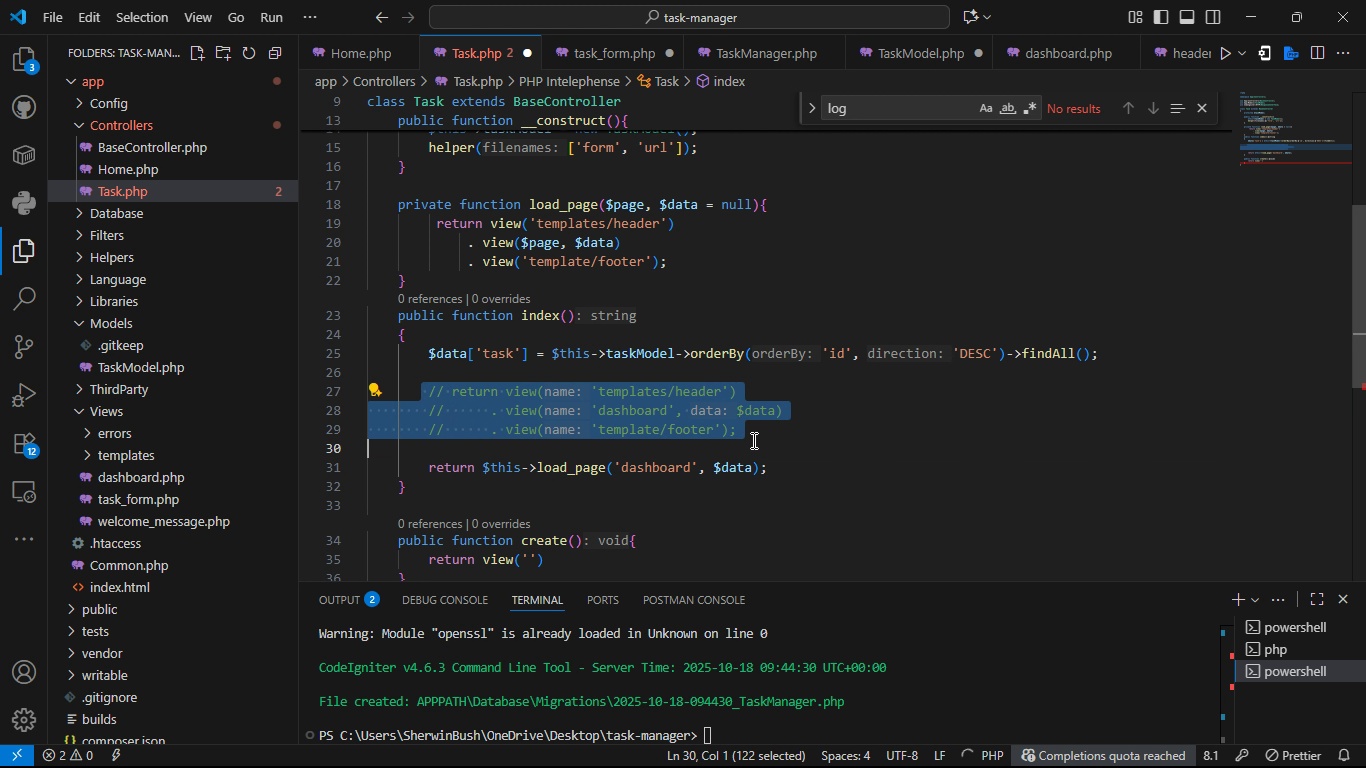 
key(Control+S)
 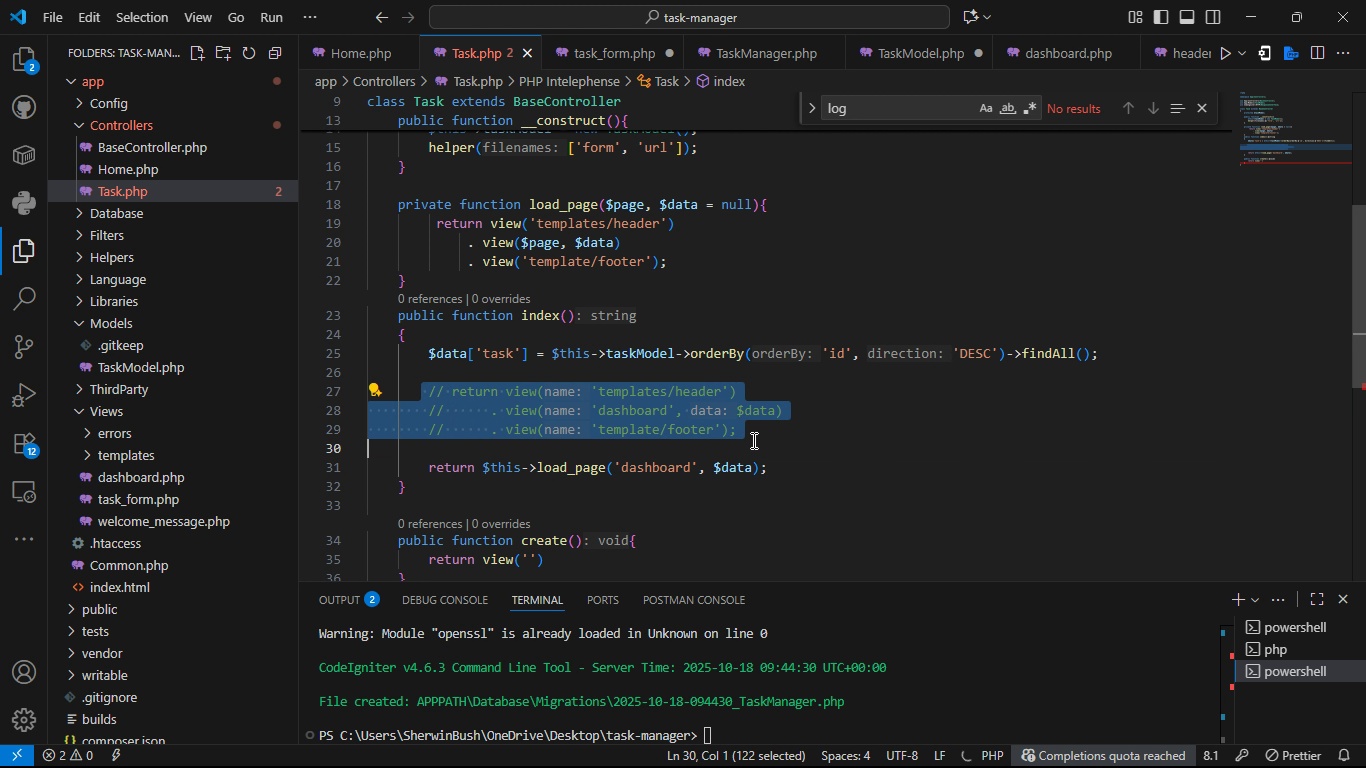 
key(Control+S)
 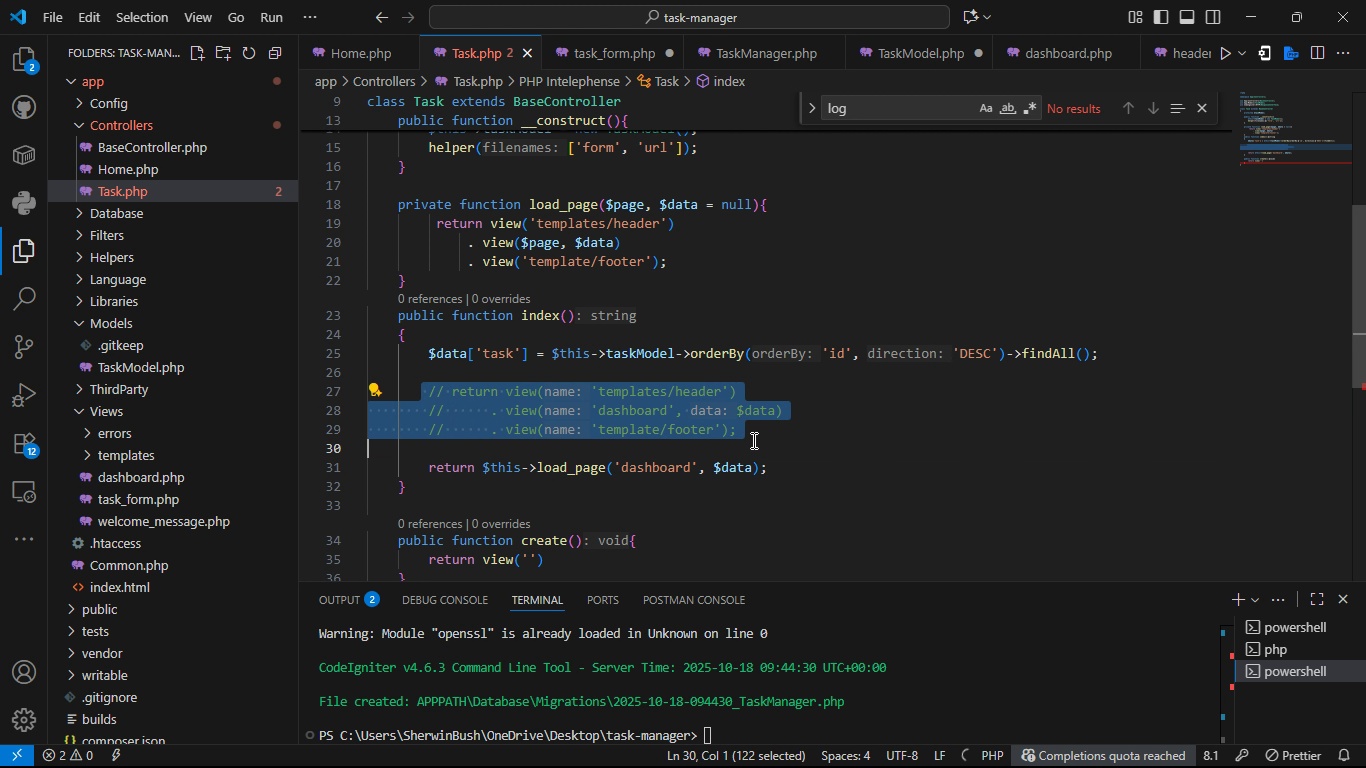 
key(Control+S)
 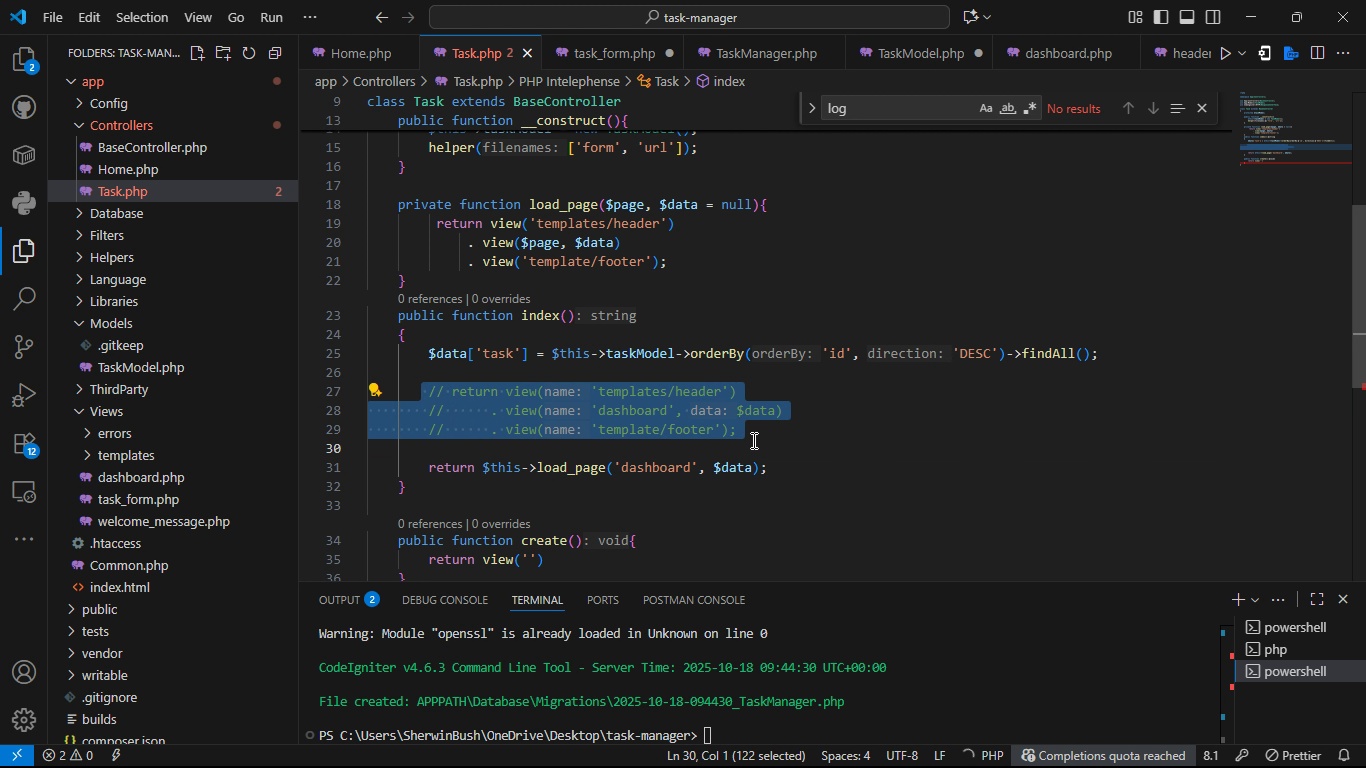 
key(Control+ControlLeft)
 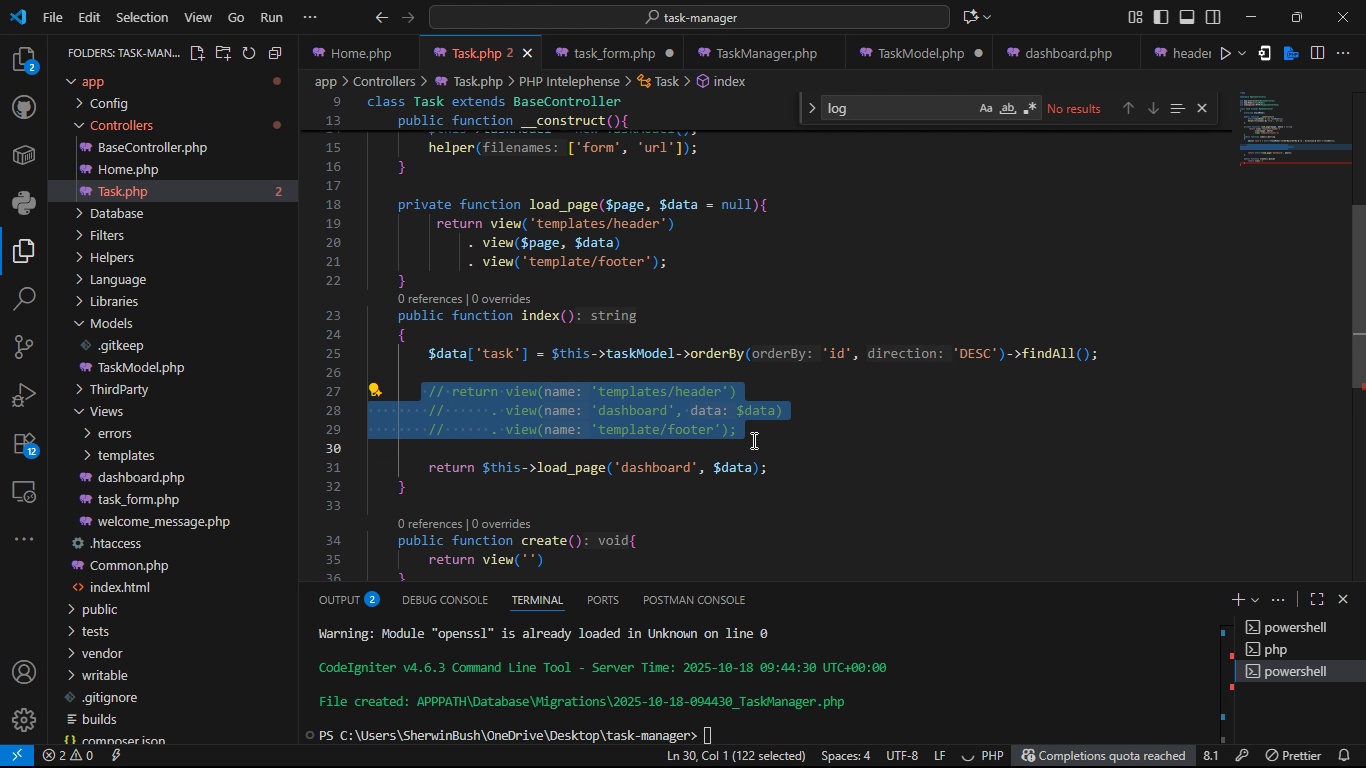 
key(Control+S)
 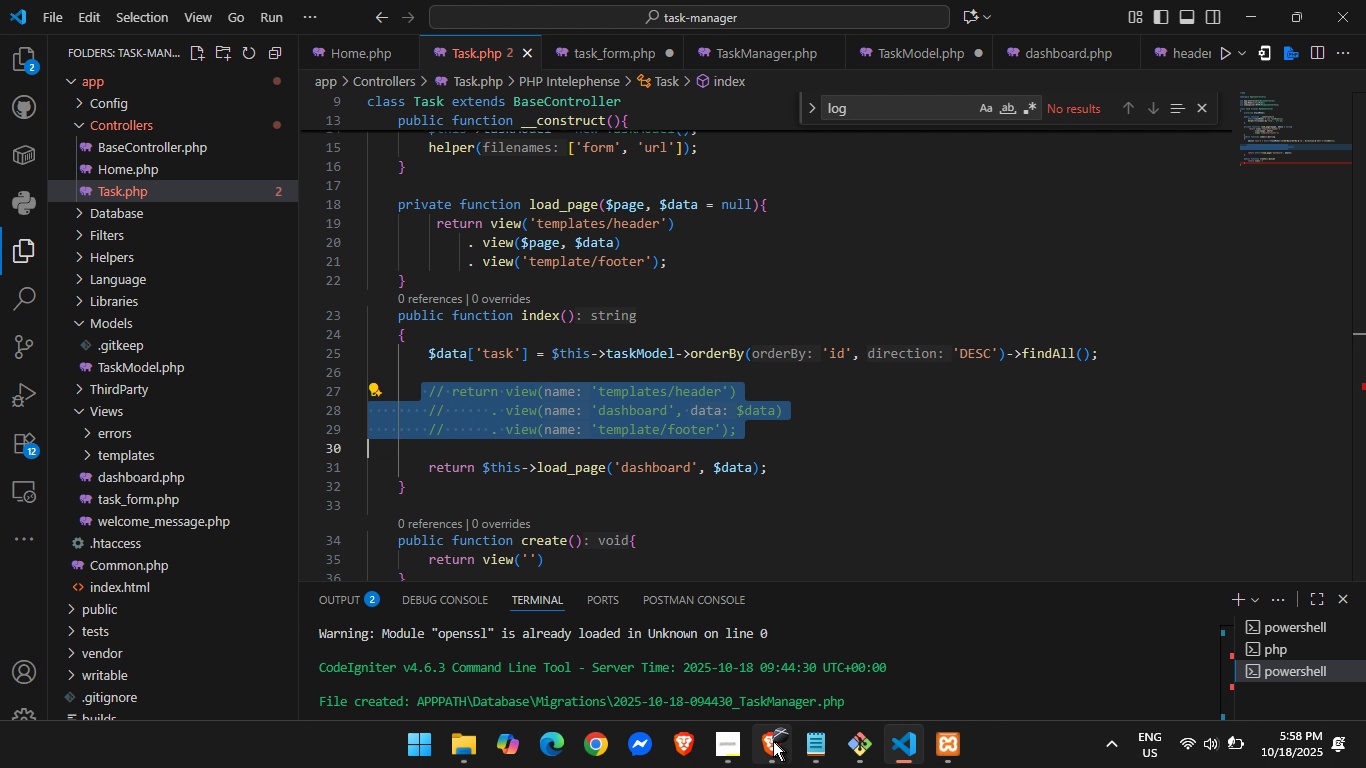 
left_click([773, 742])
 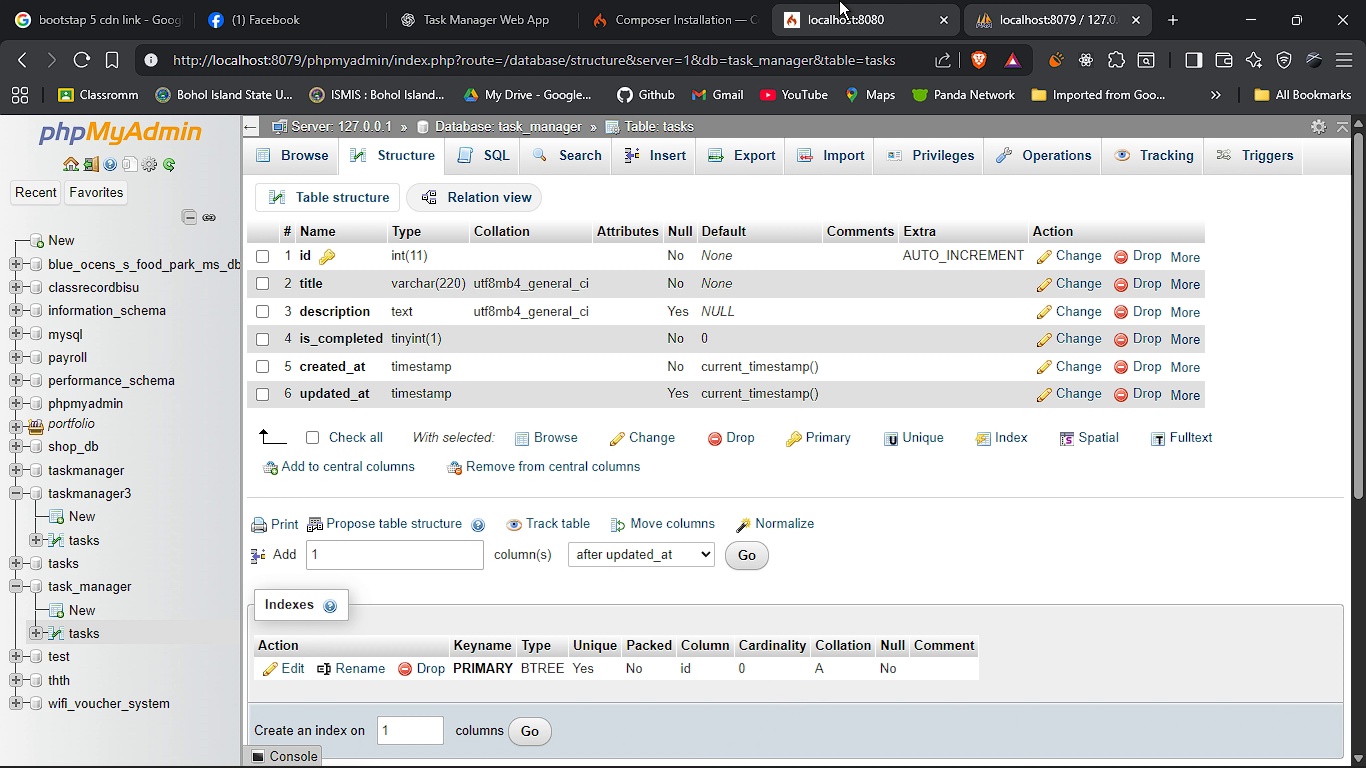 
left_click([839, 0])
 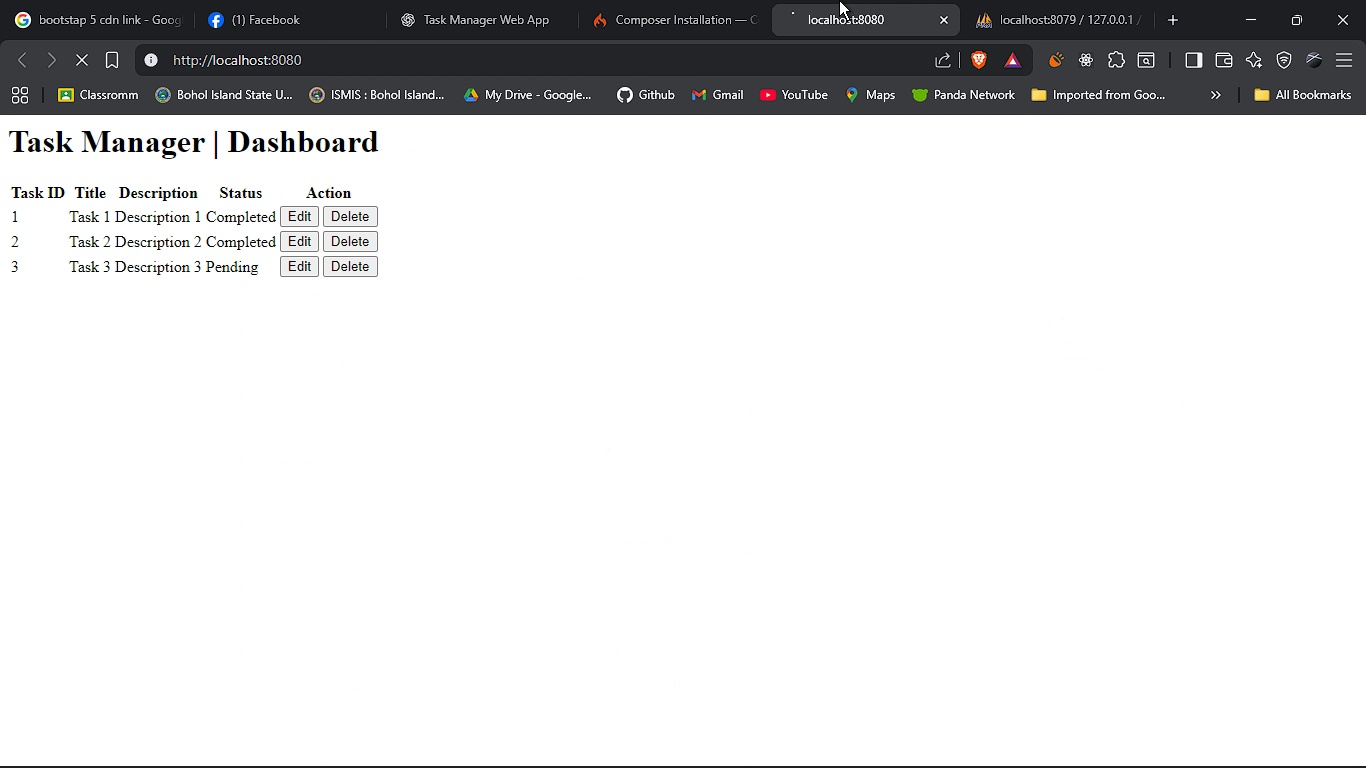 
key(F5)
 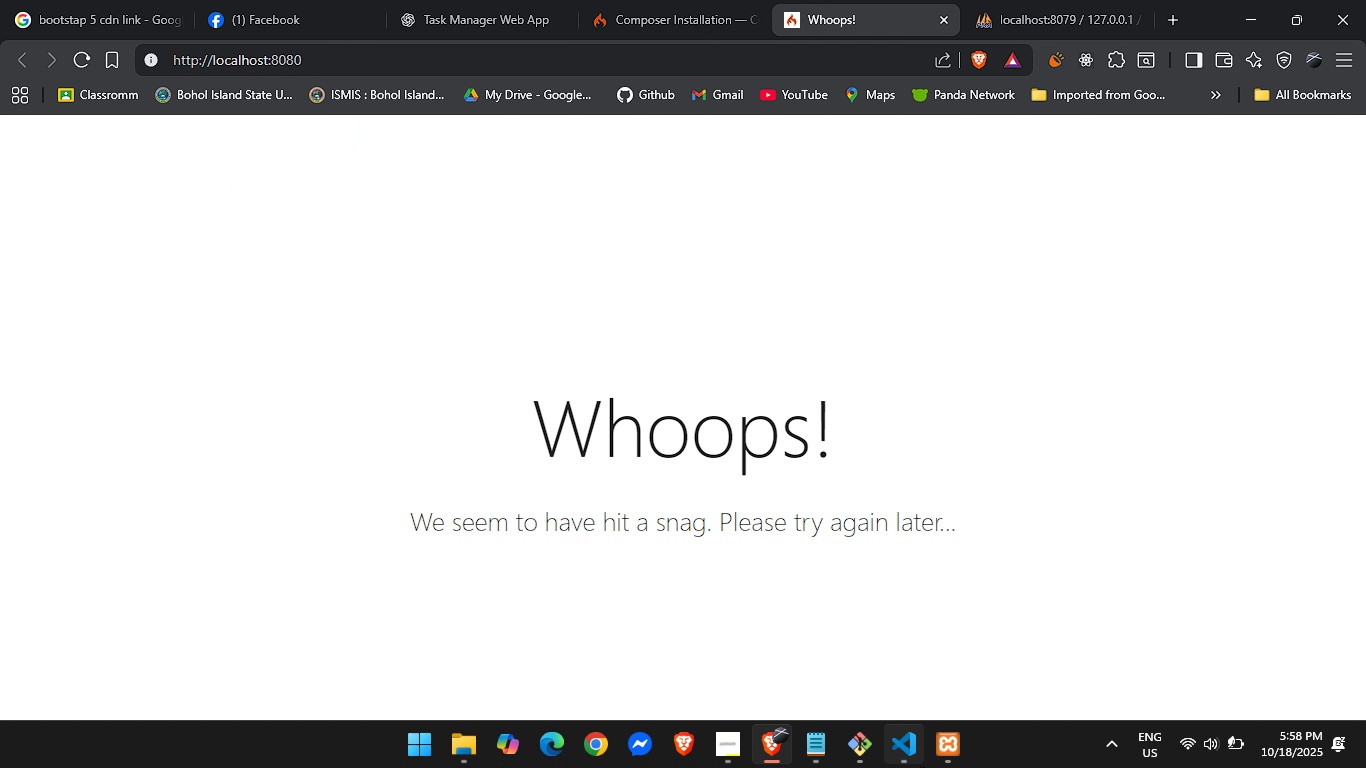 
wait(5.14)
 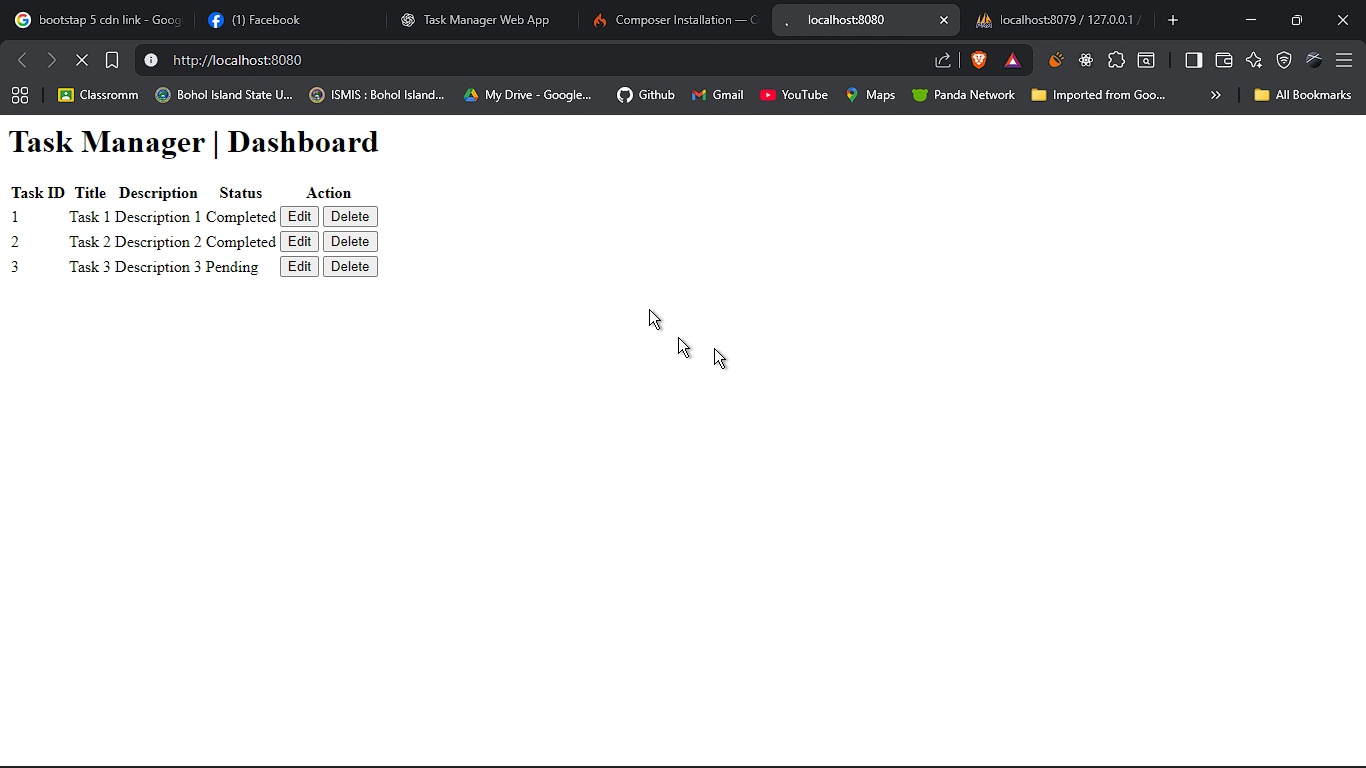 
left_click([908, 744])
 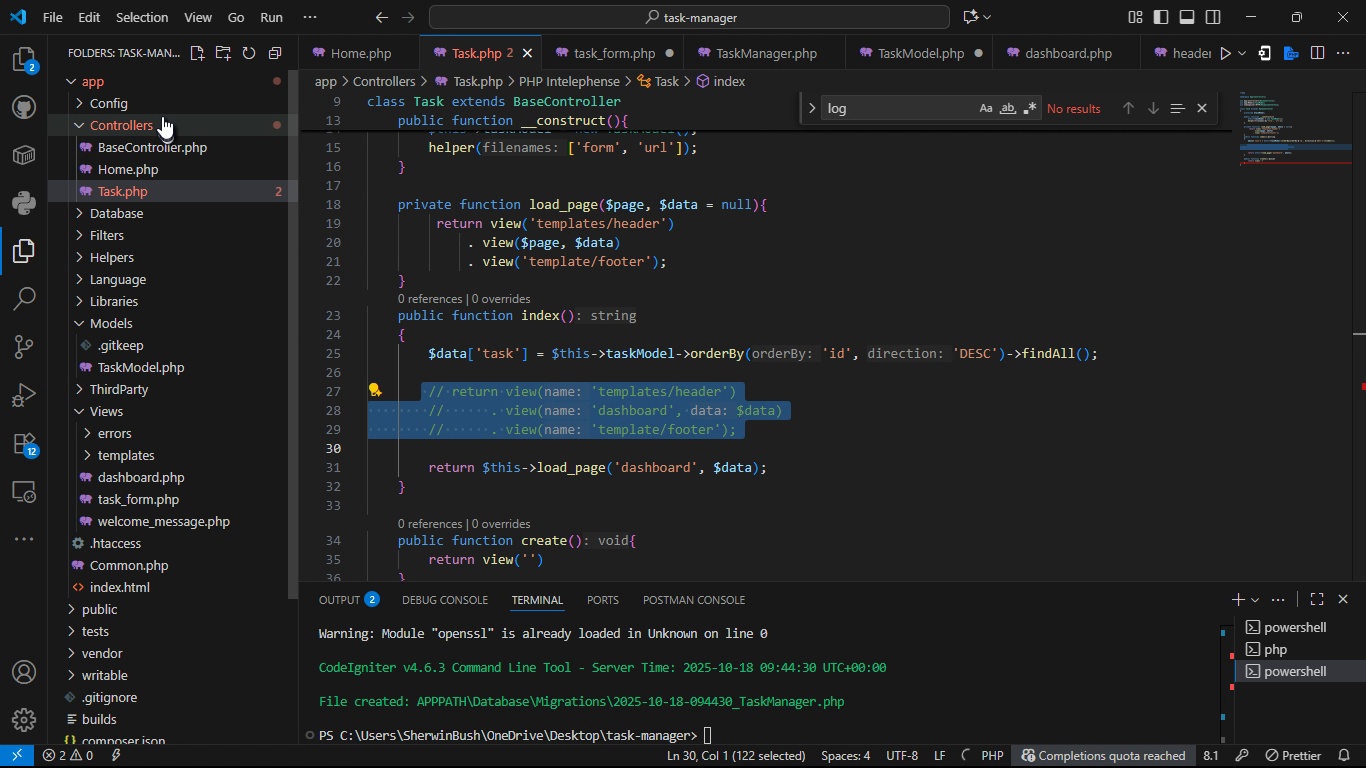 
left_click([161, 110])
 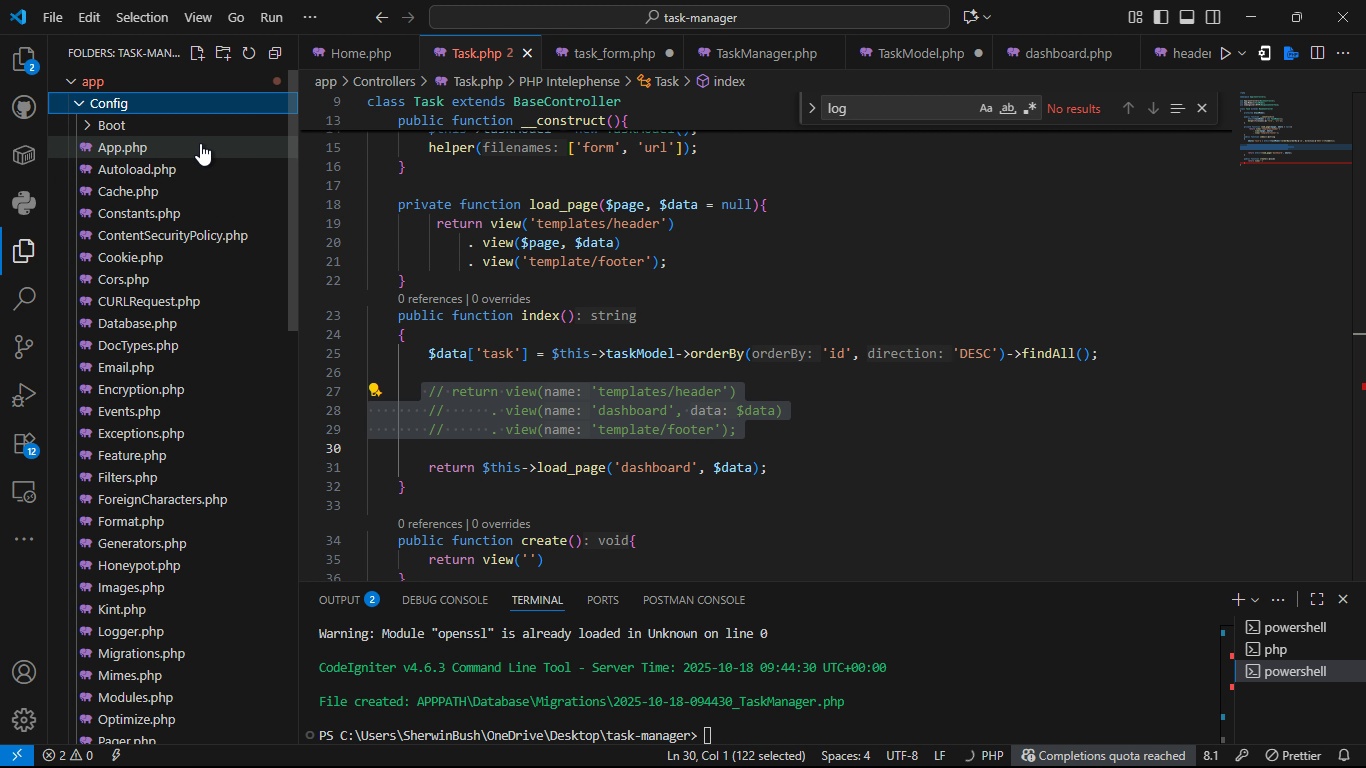 
left_click([200, 143])
 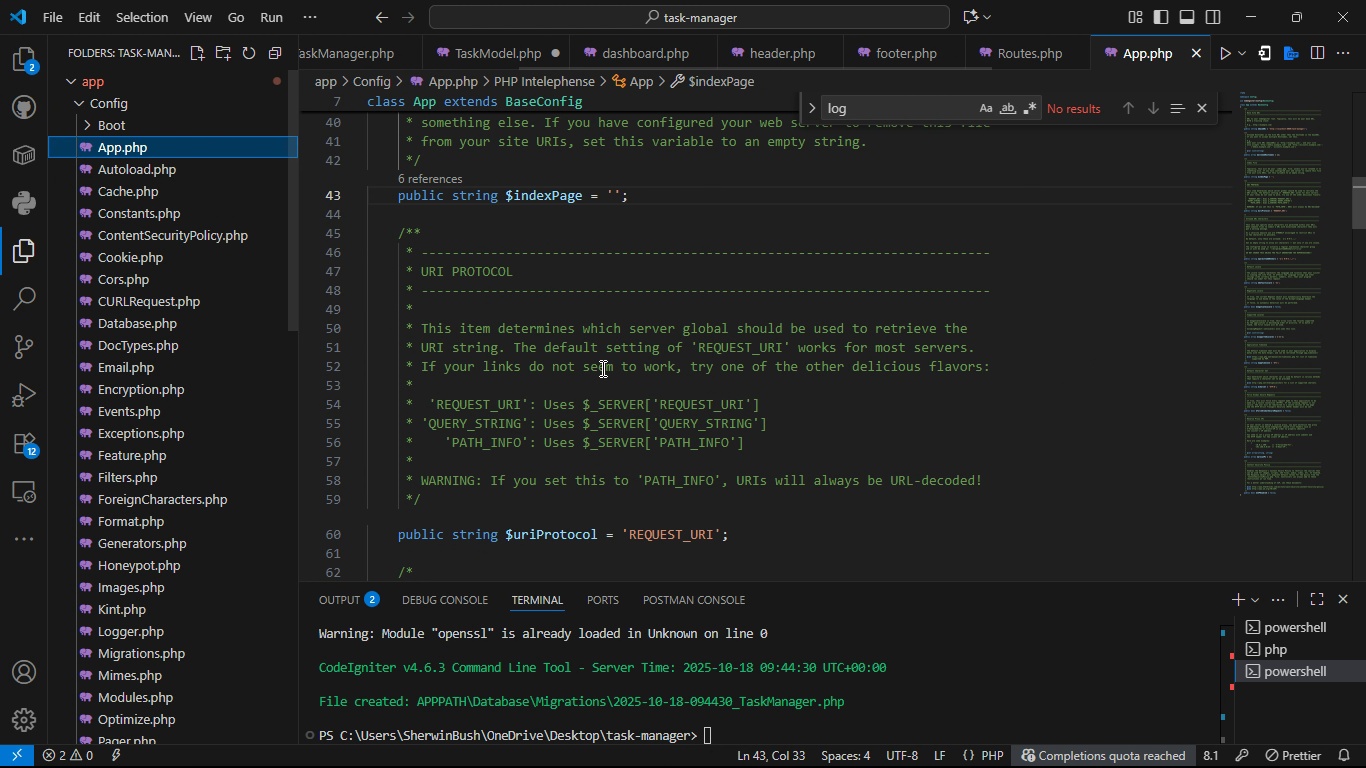 
left_click([601, 368])
 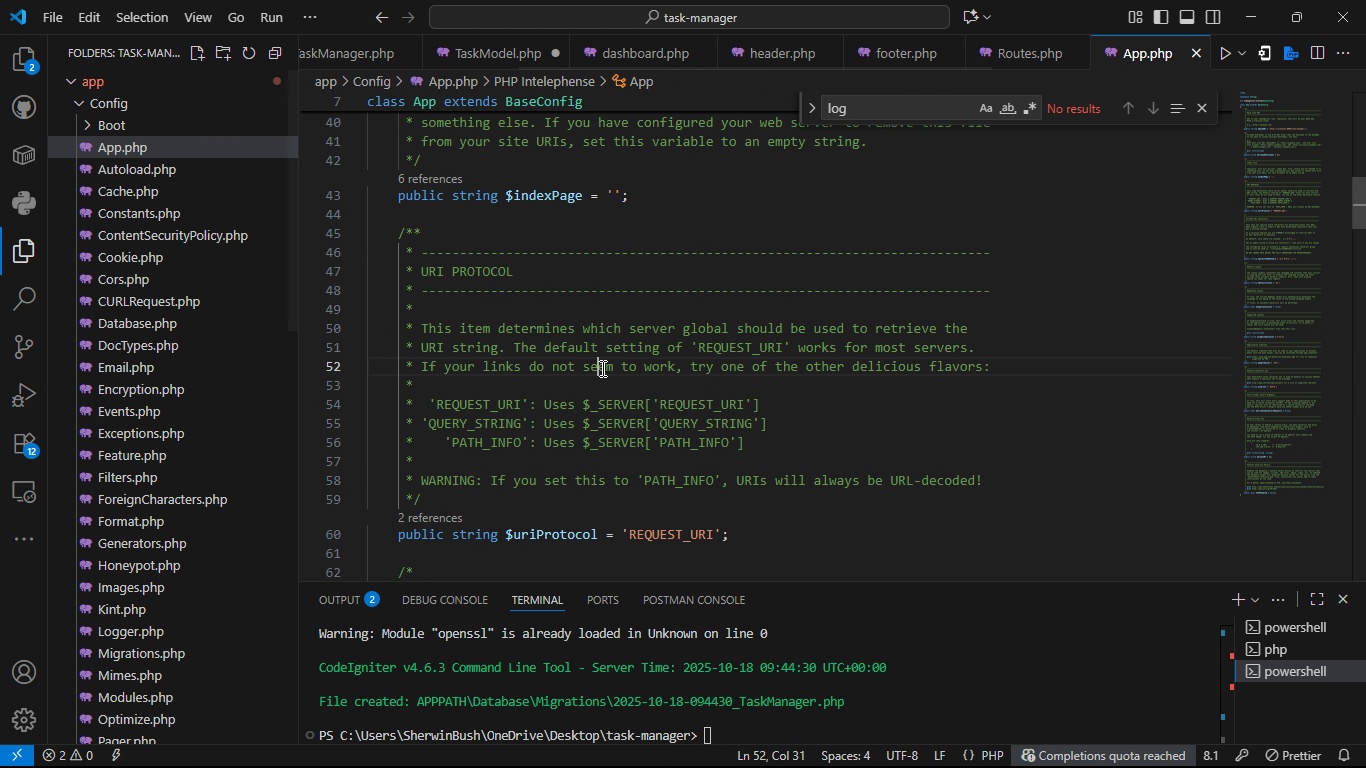 
key(Control+F)
 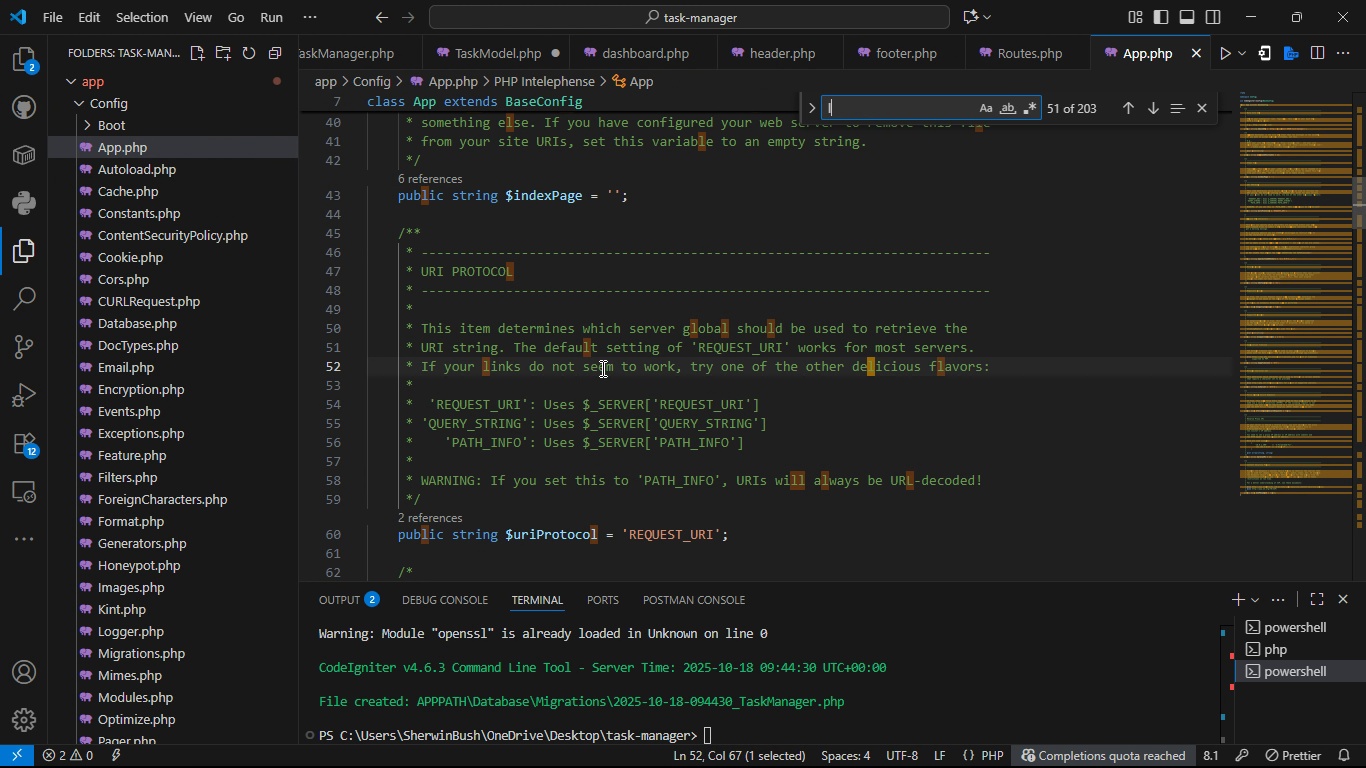 
type(log)
 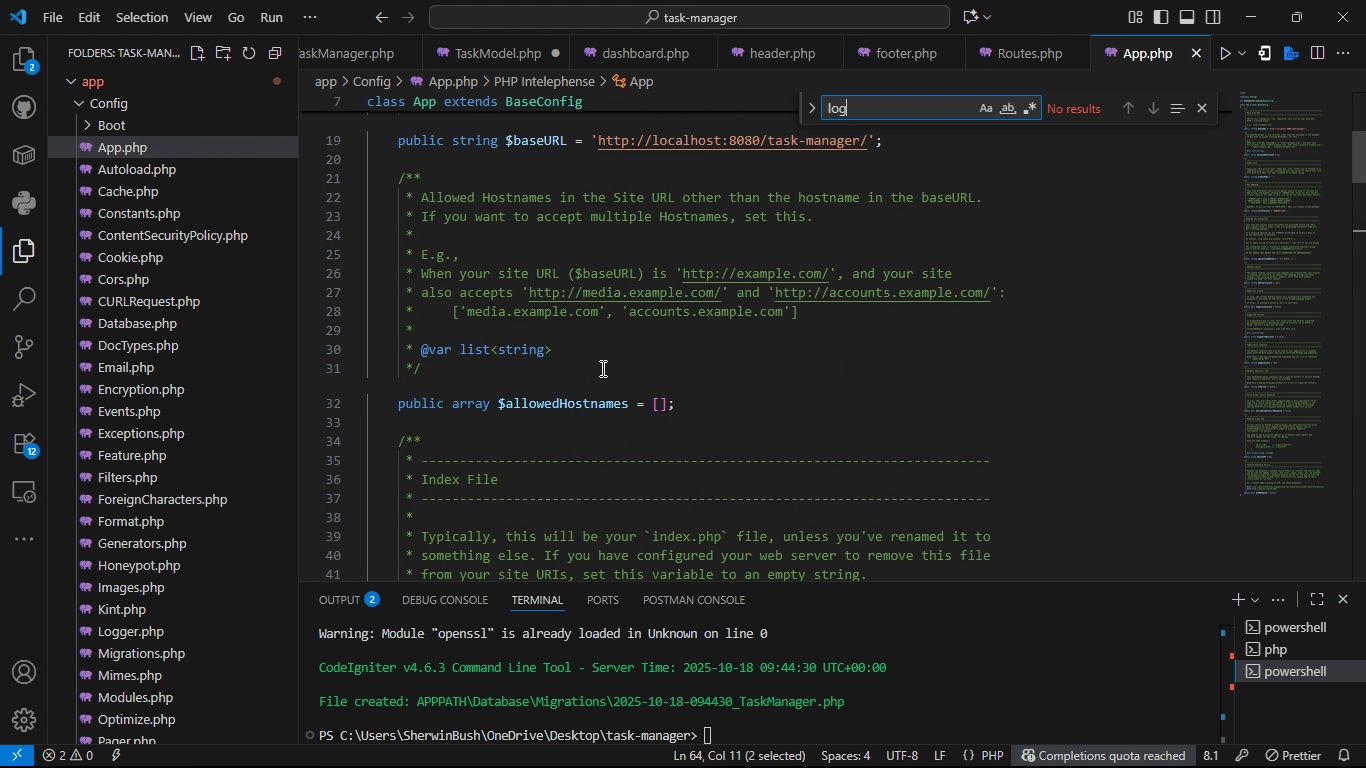 
key(Backspace)
 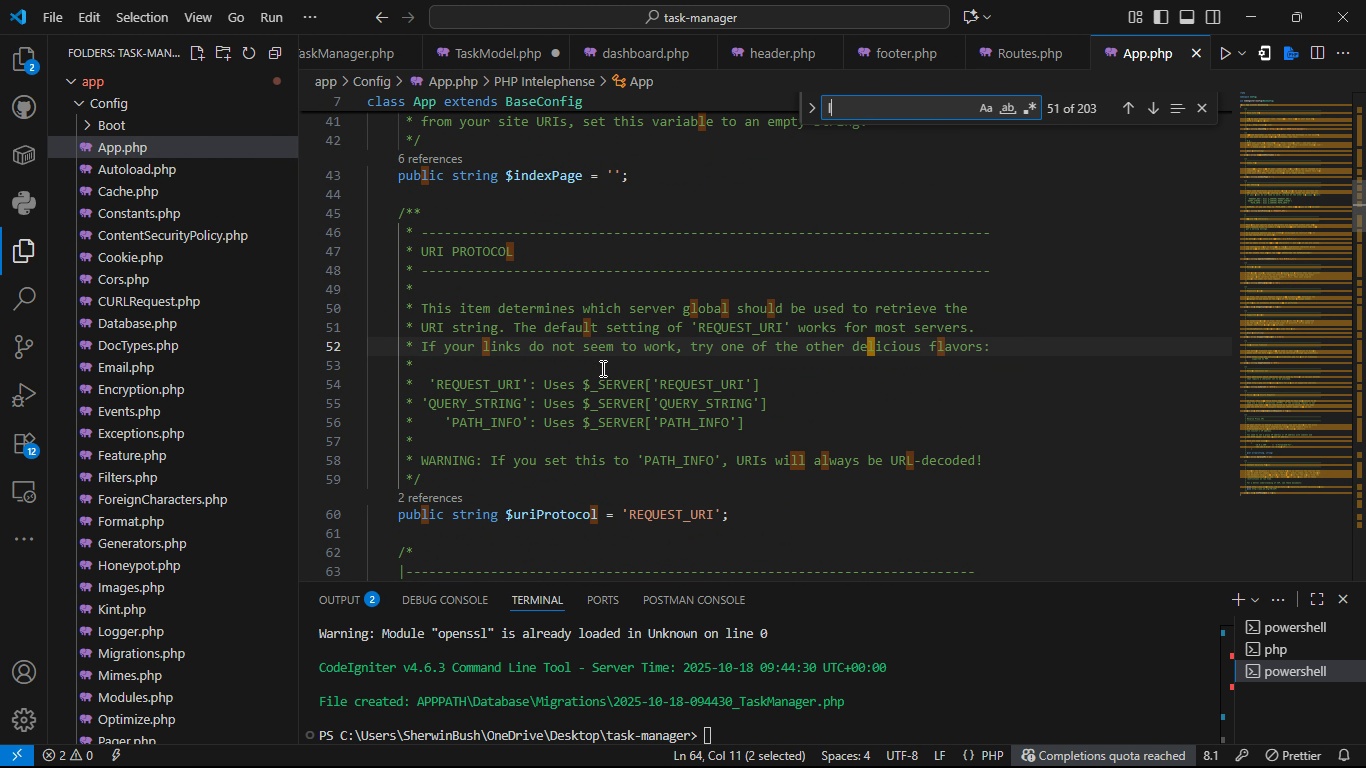 
key(Backspace)
 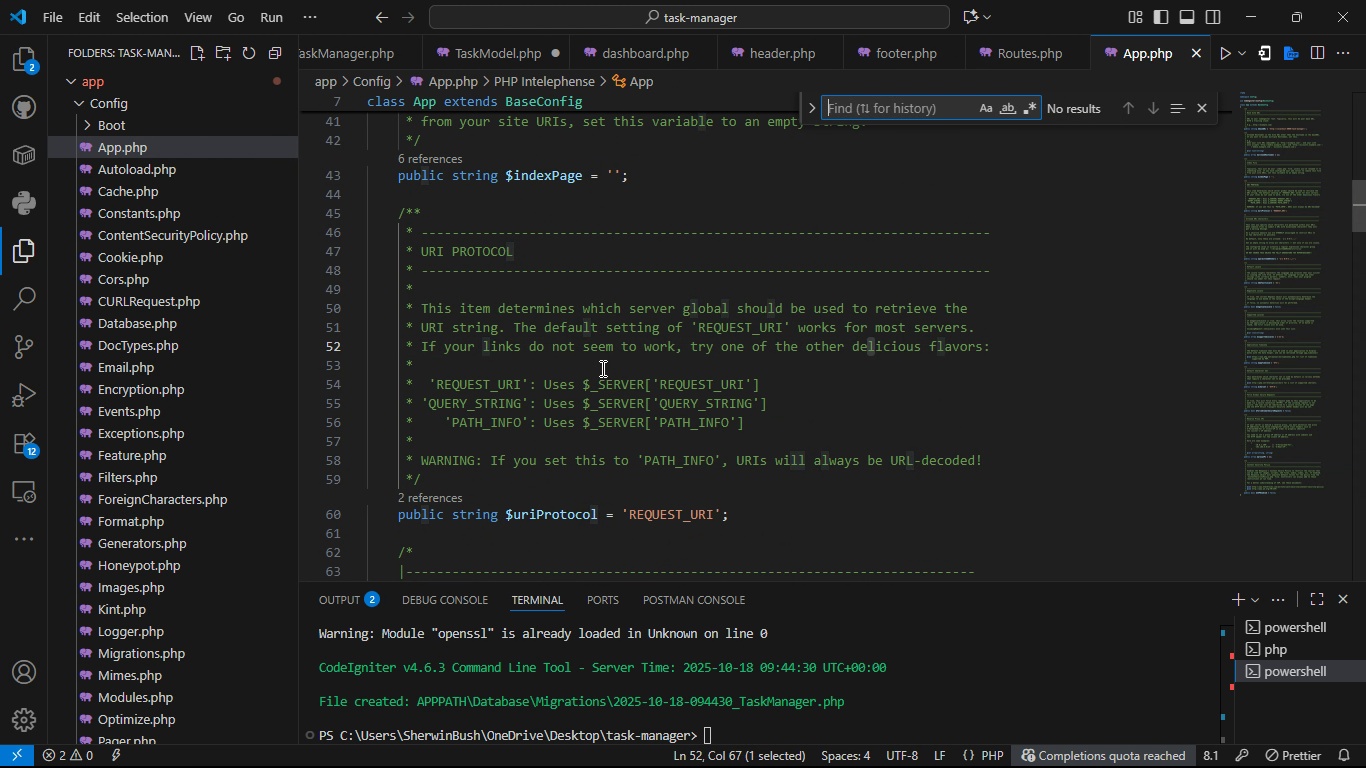 
key(Backspace)
 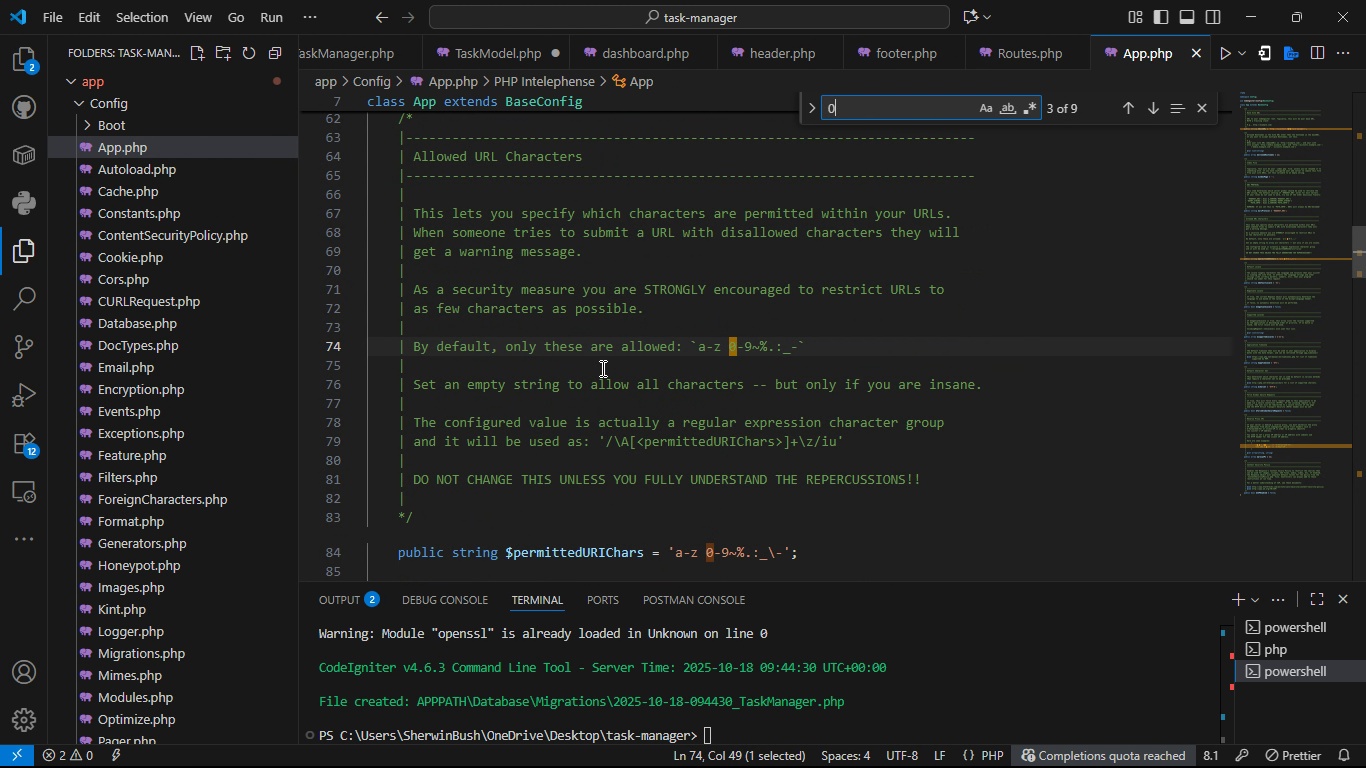 
key(0)
 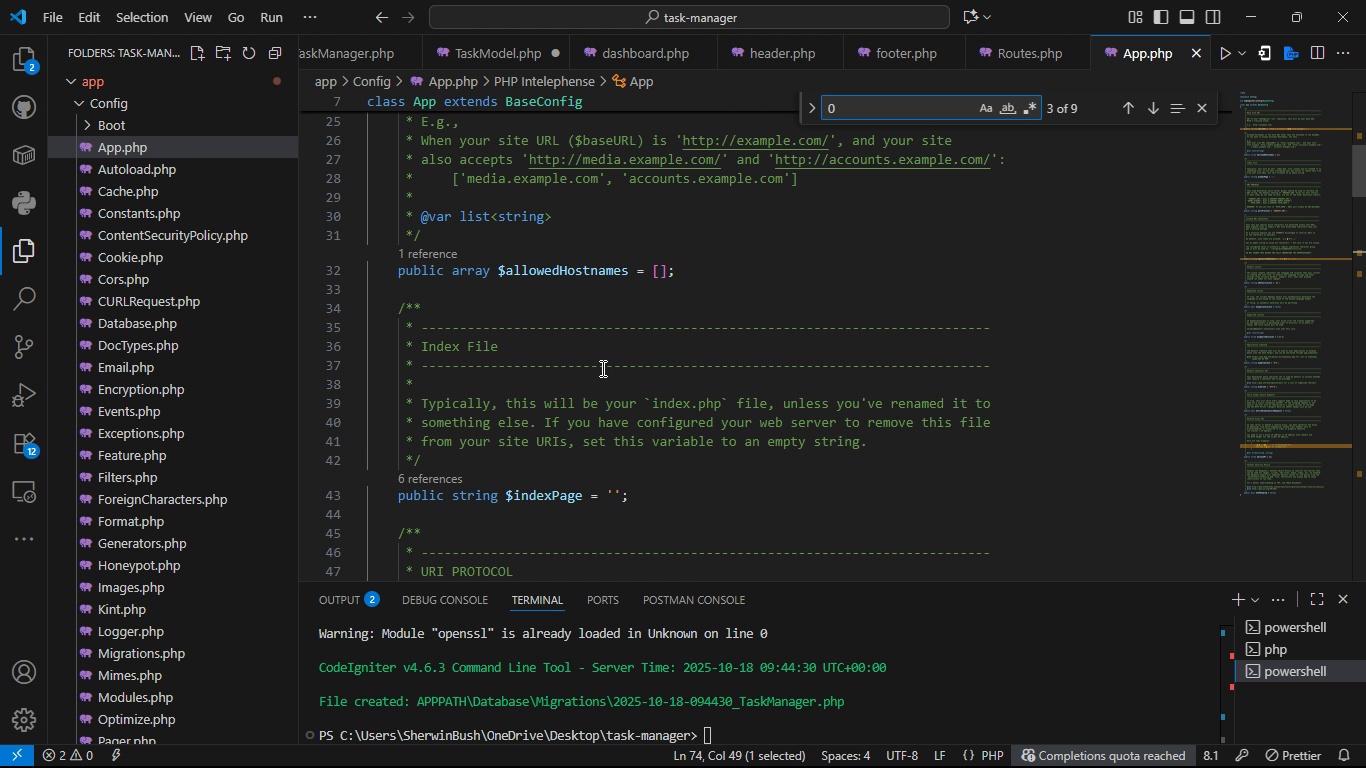 
wait(47.76)
 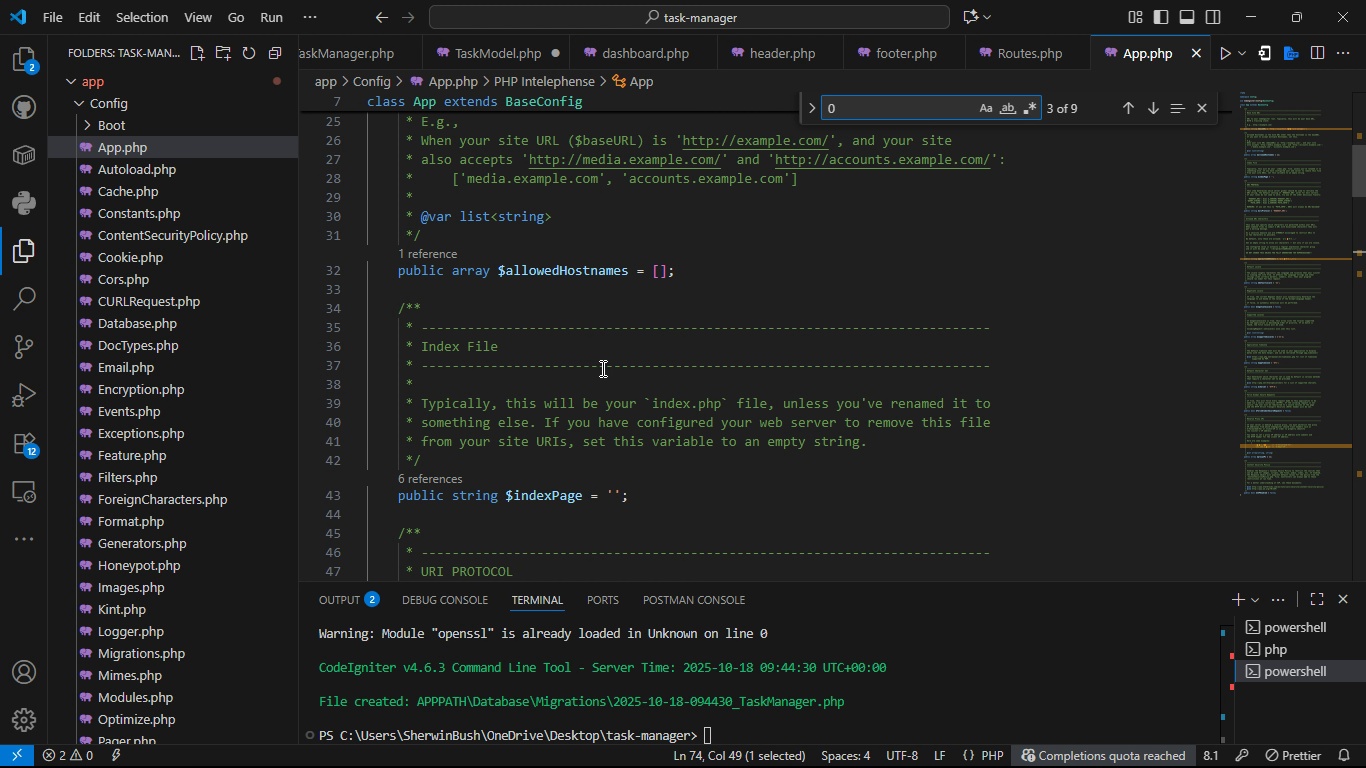 
mouse_move([164, 468])
 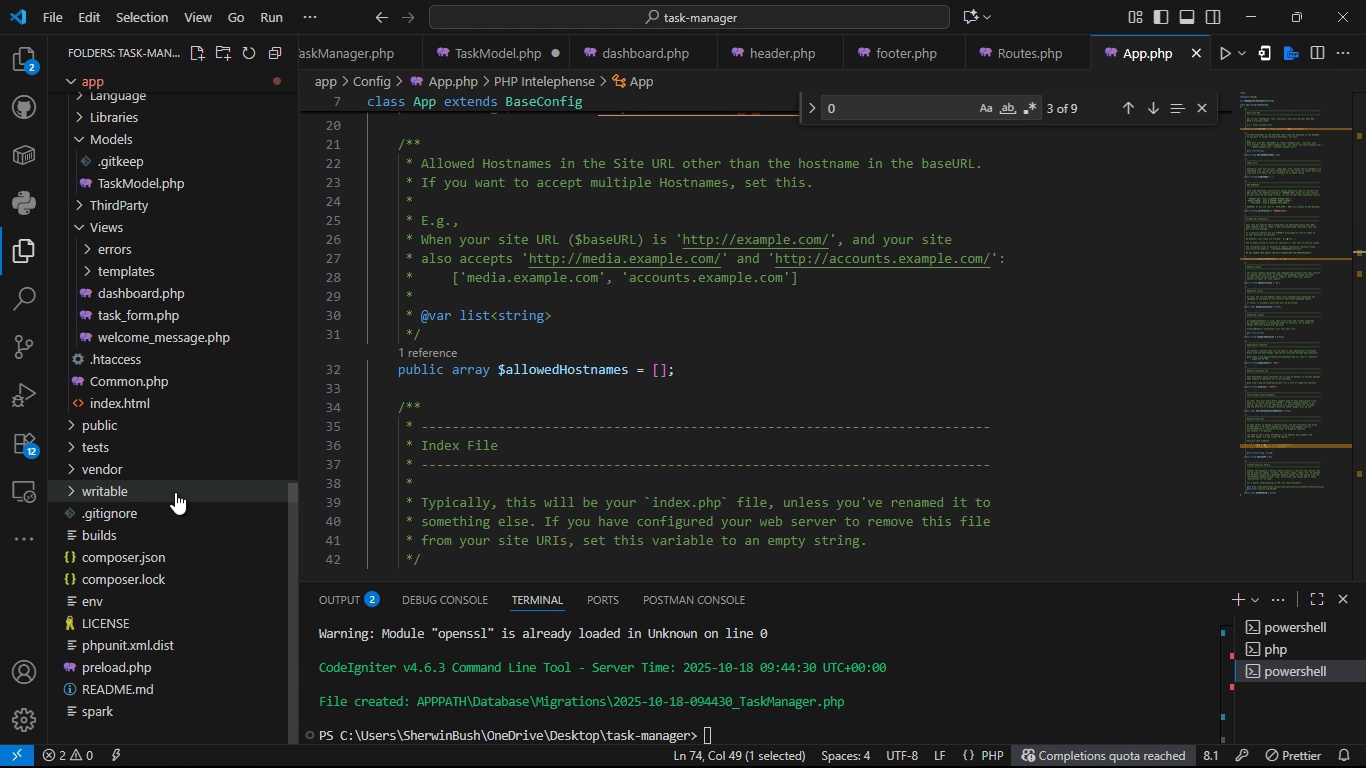 
left_click([175, 492])
 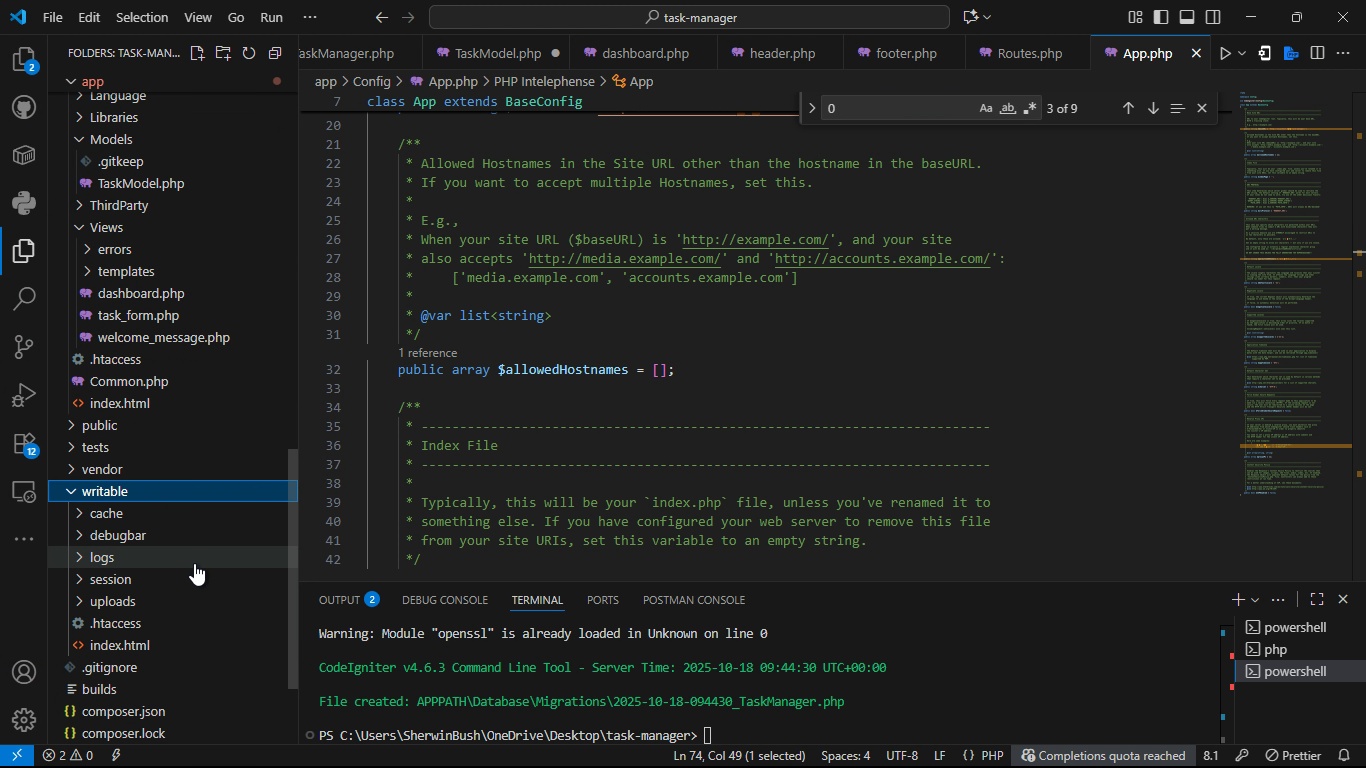 
left_click([194, 563])
 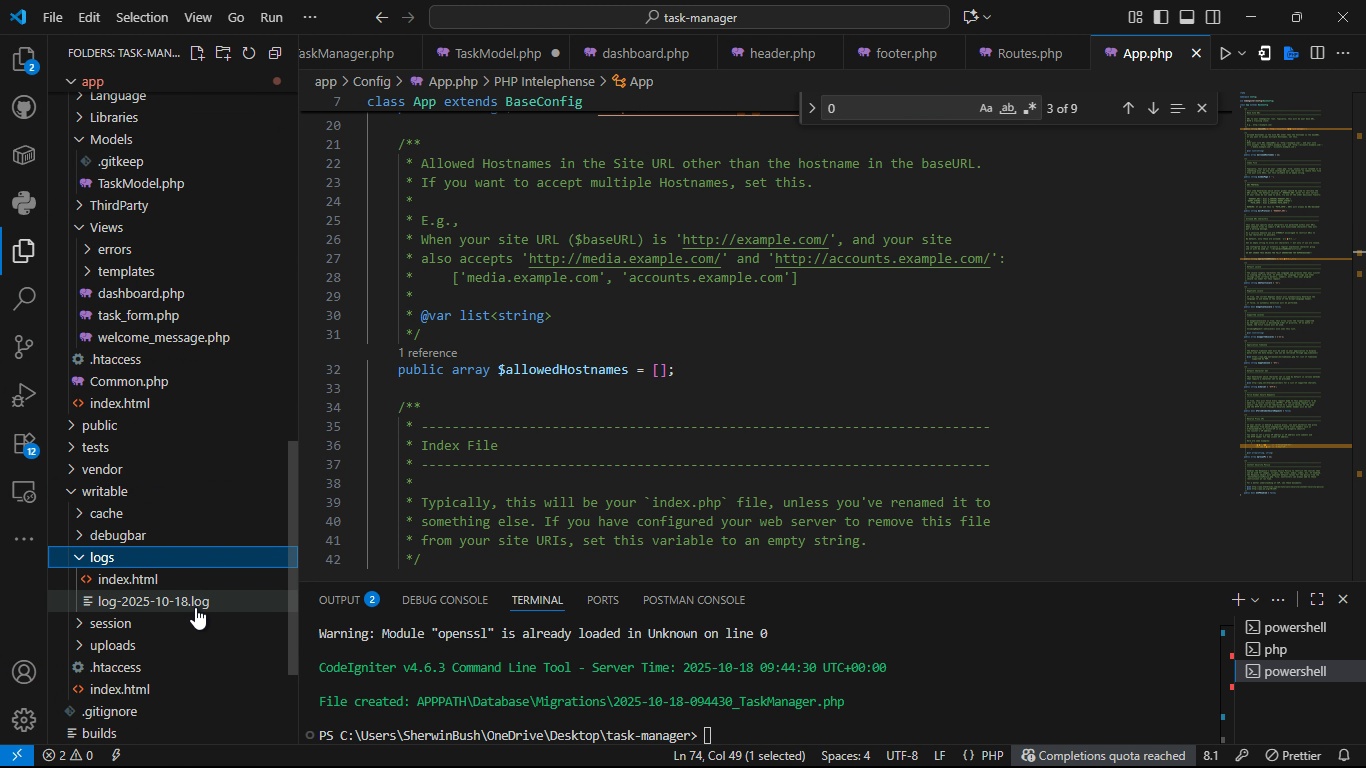 
left_click([195, 607])
 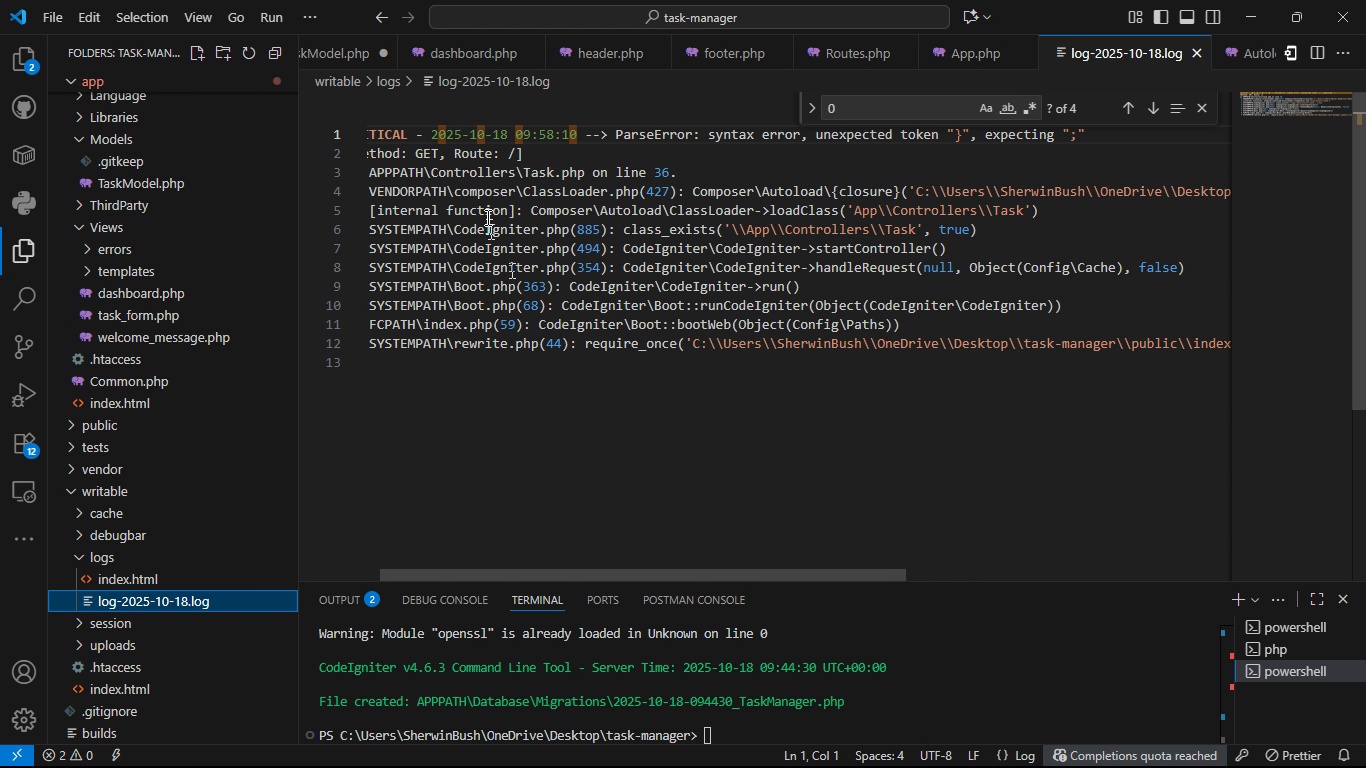 
wait(7.87)
 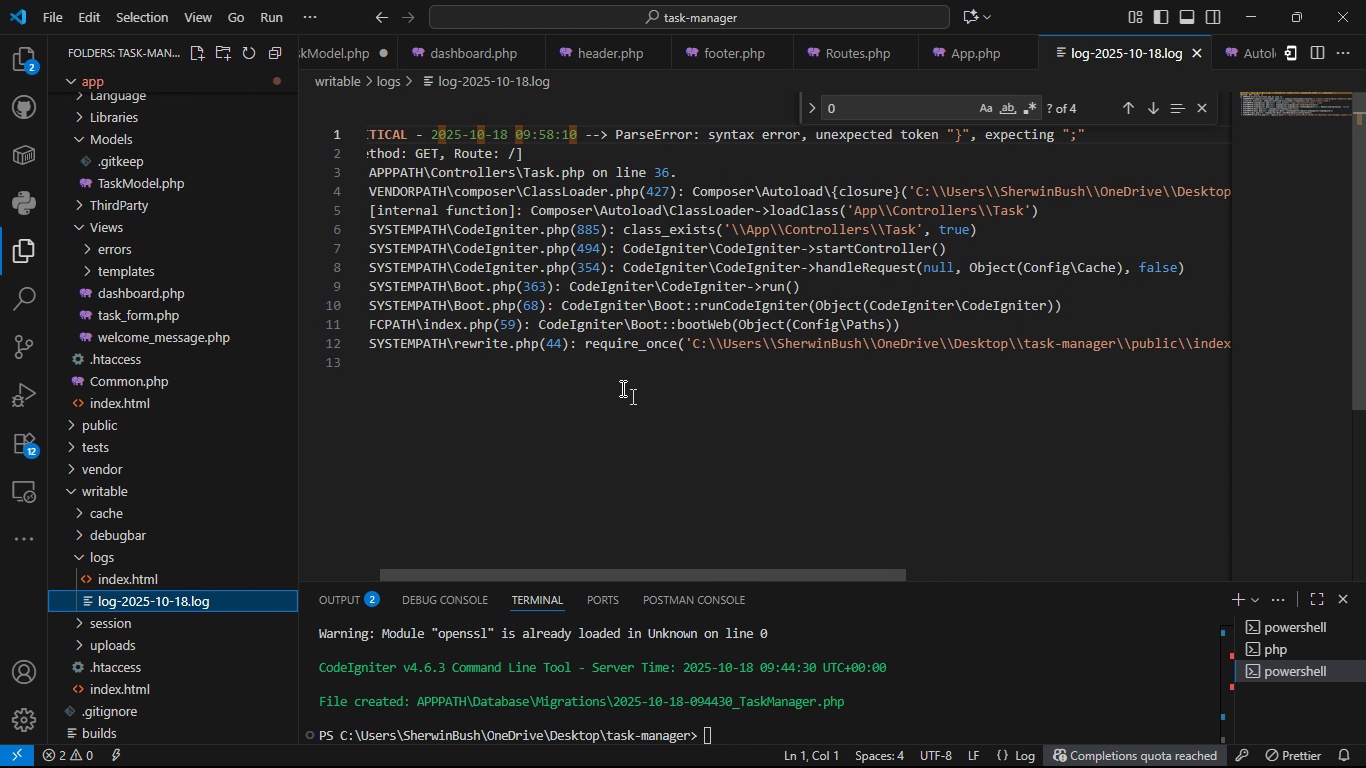 
left_click([951, 56])
 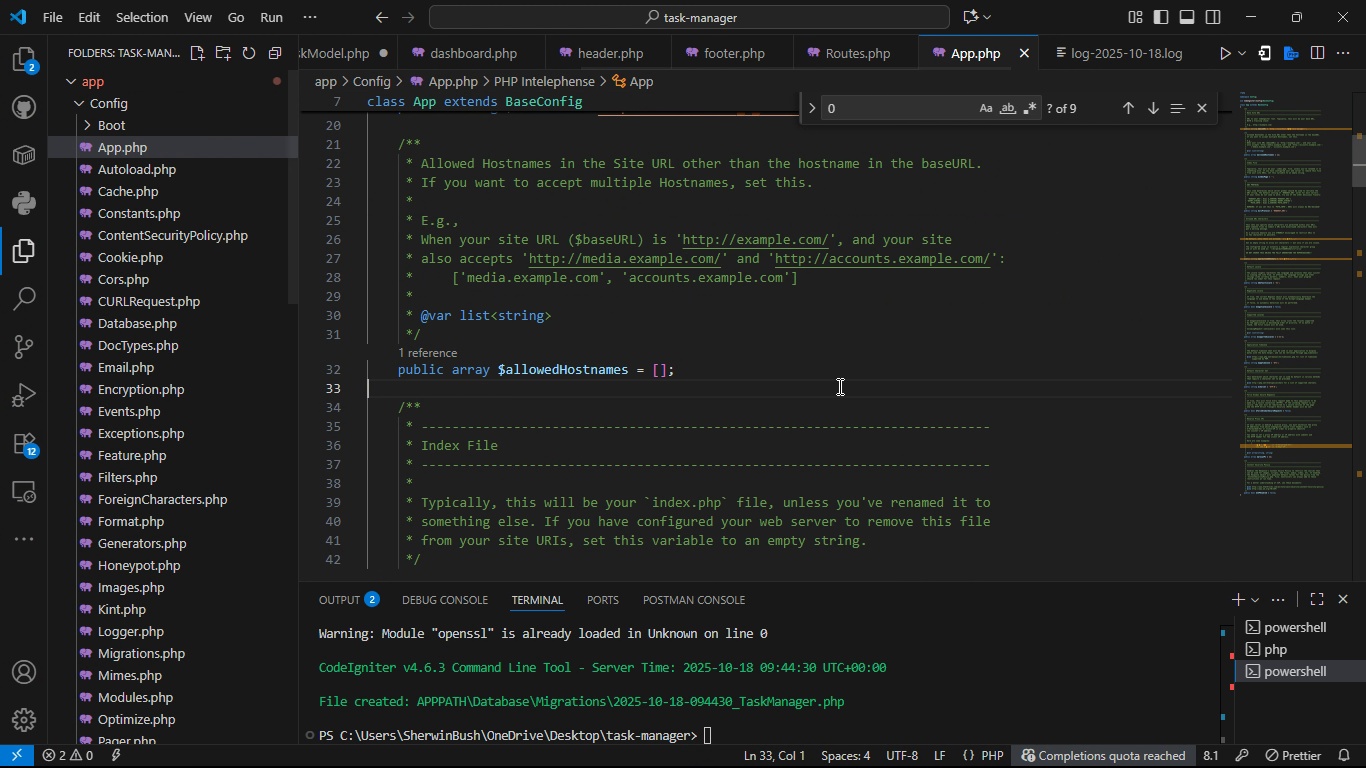 
left_click([838, 386])
 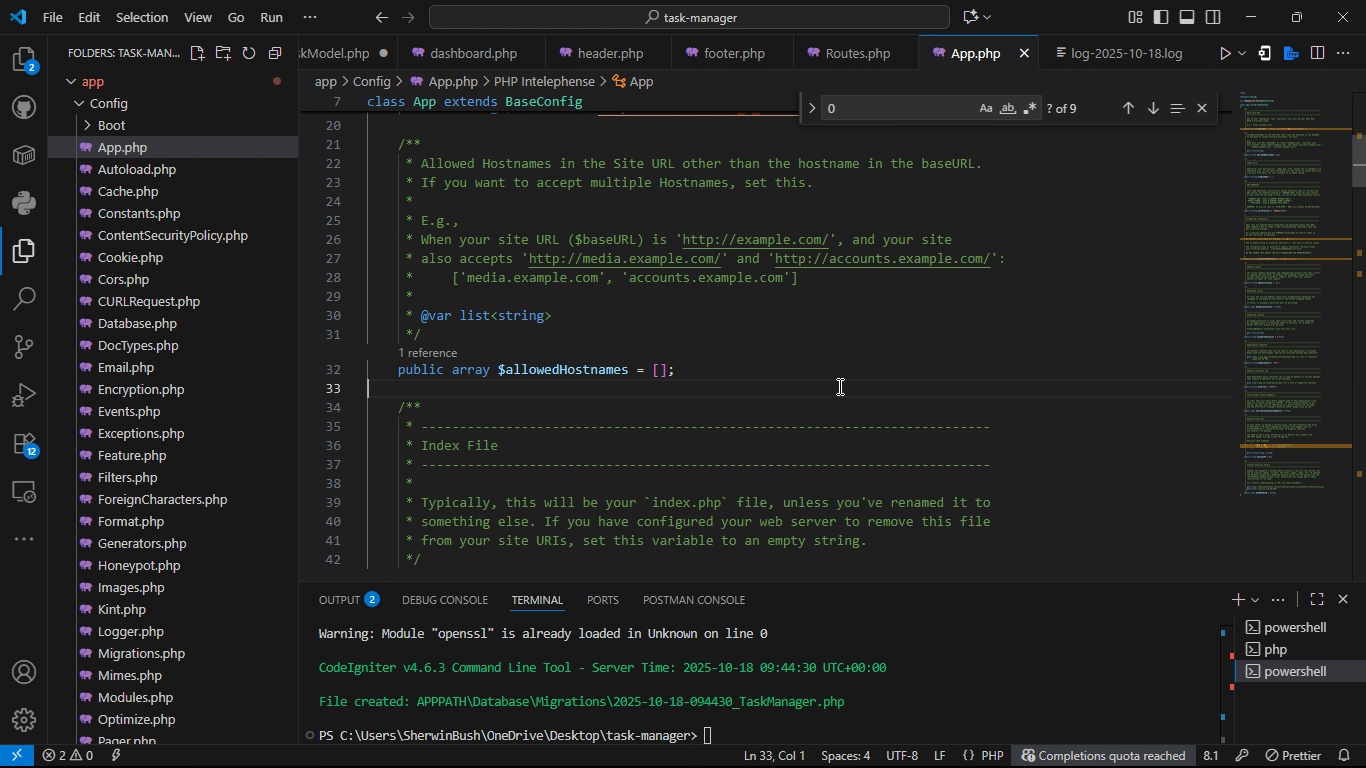 
key(Control+F)
 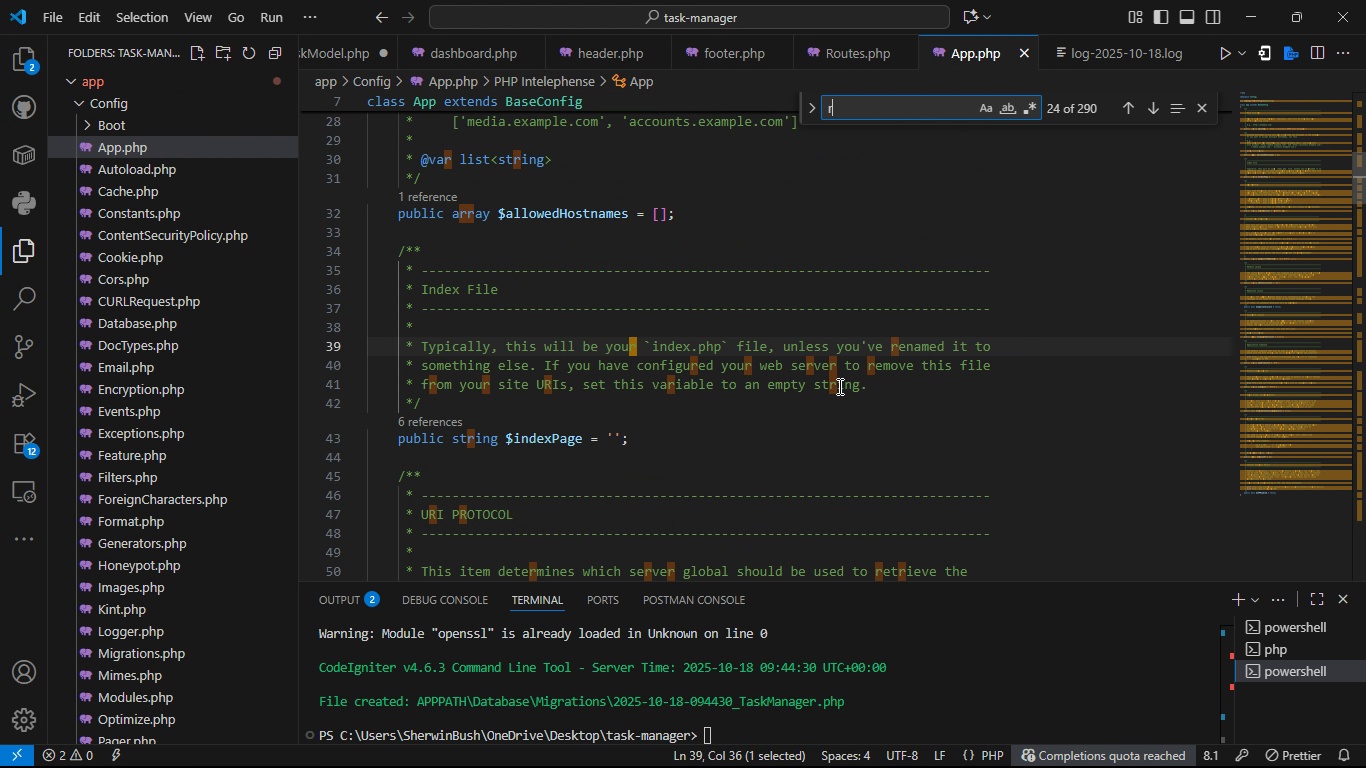 
type(res)
key(Backspace)
key(Backspace)
key(Backspace)
type(tres)
 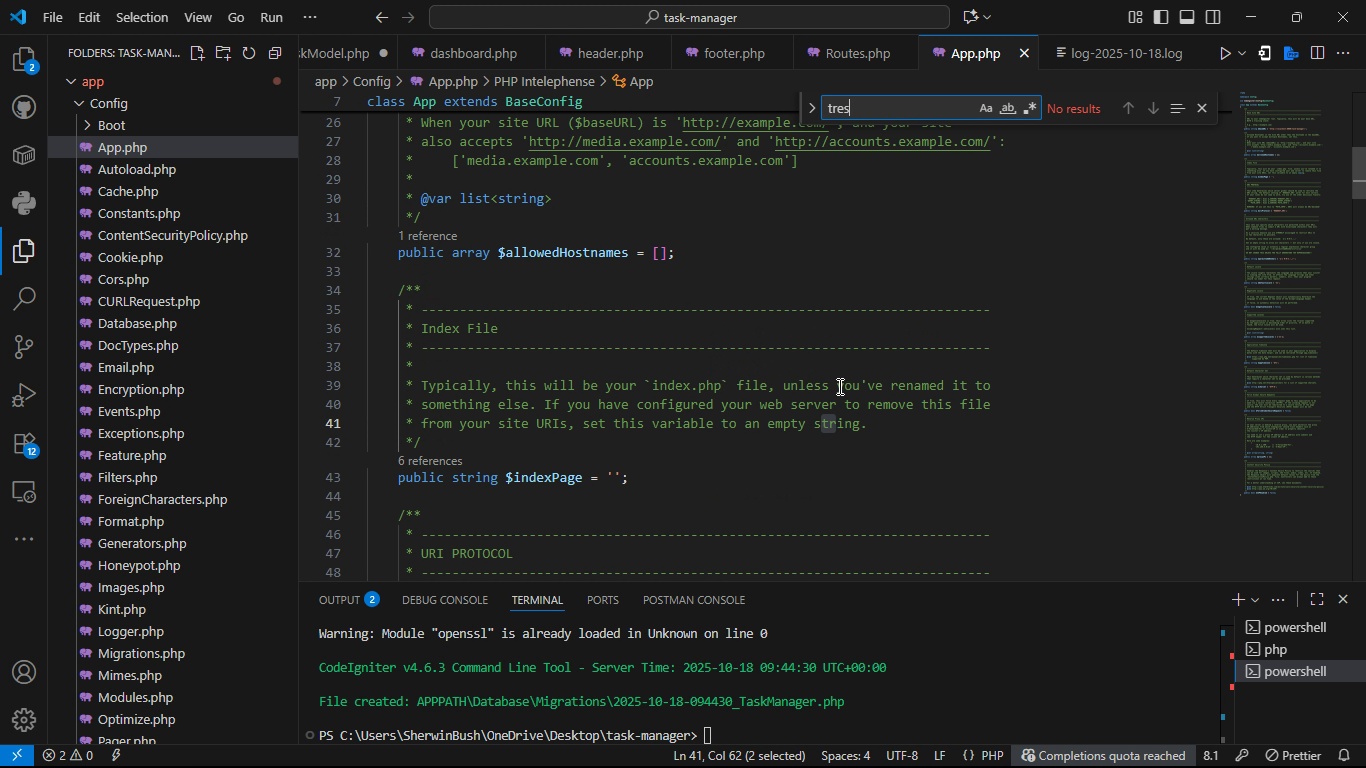 
wait(9.26)
 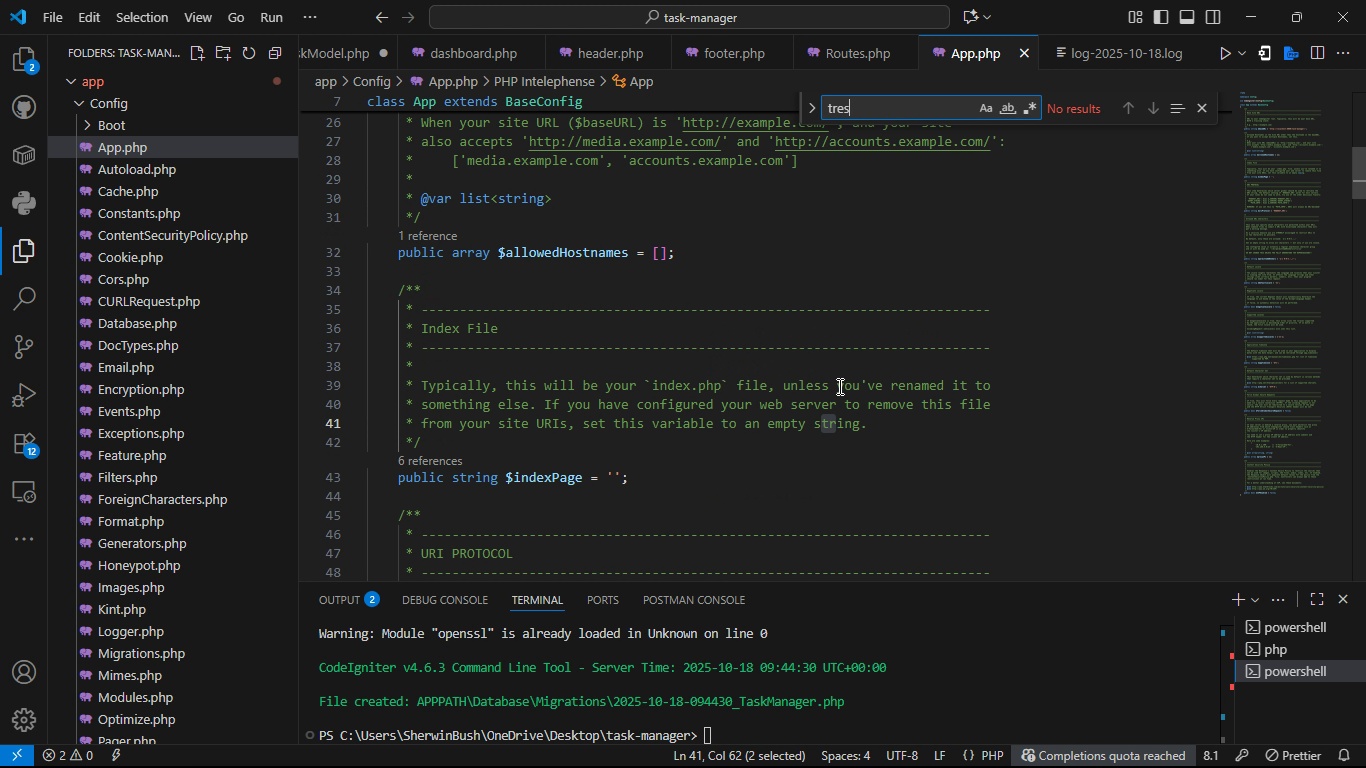 
mouse_move([172, 540])
 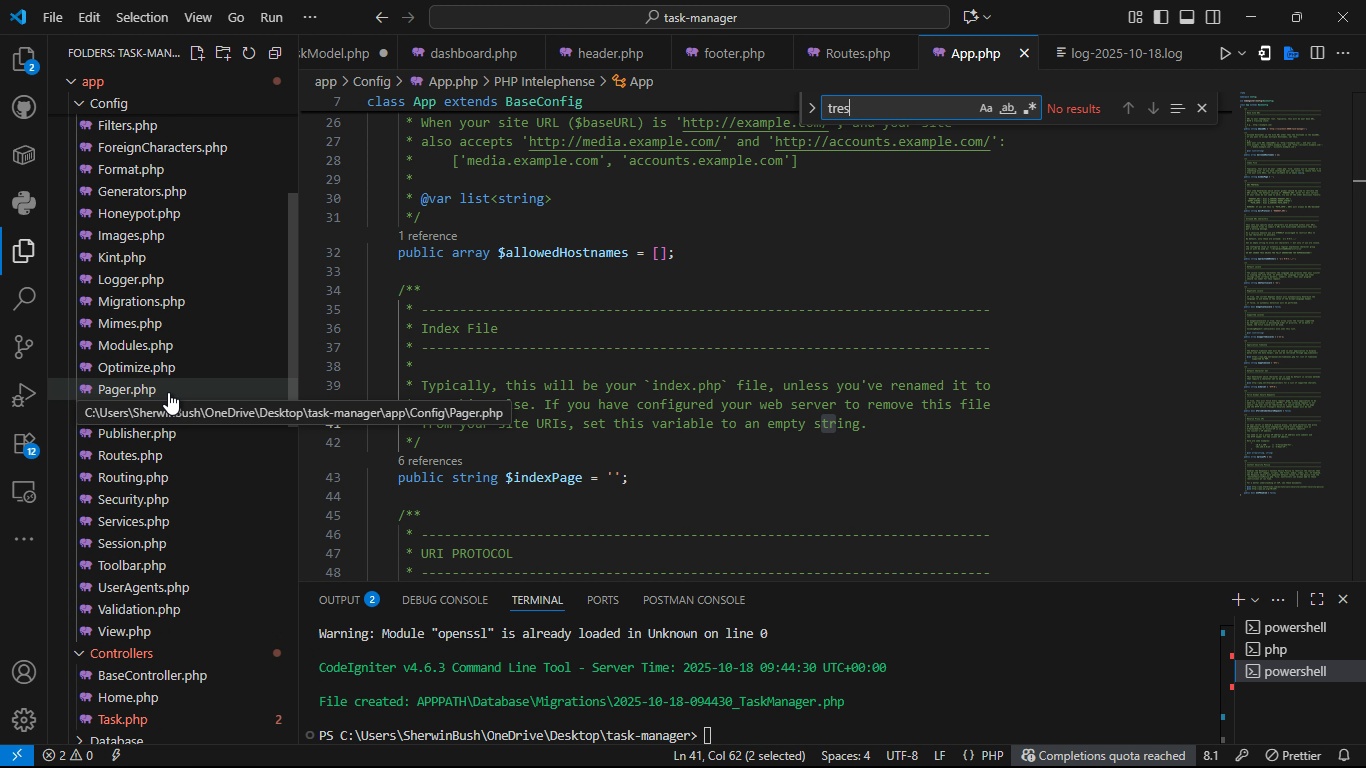 
wait(27.48)
 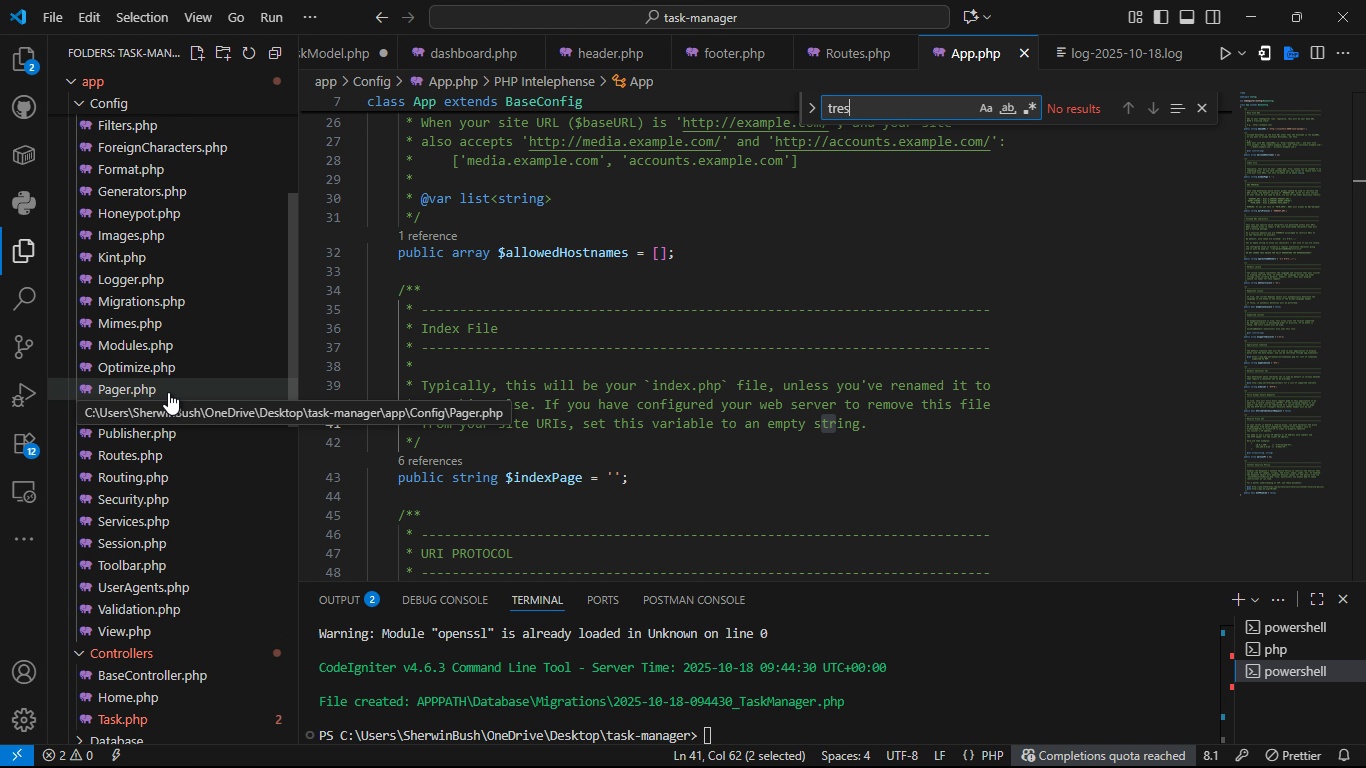 
left_click([1084, 55])
 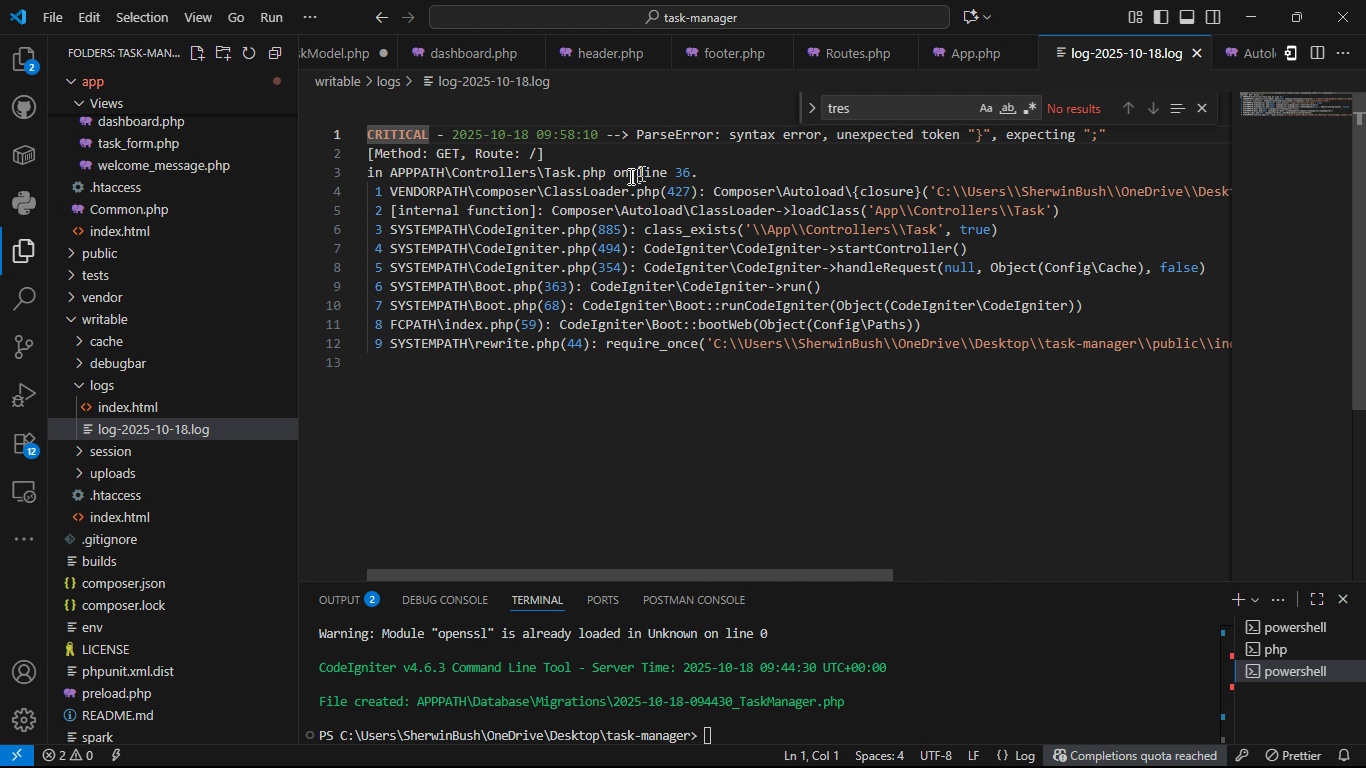 
wait(13.43)
 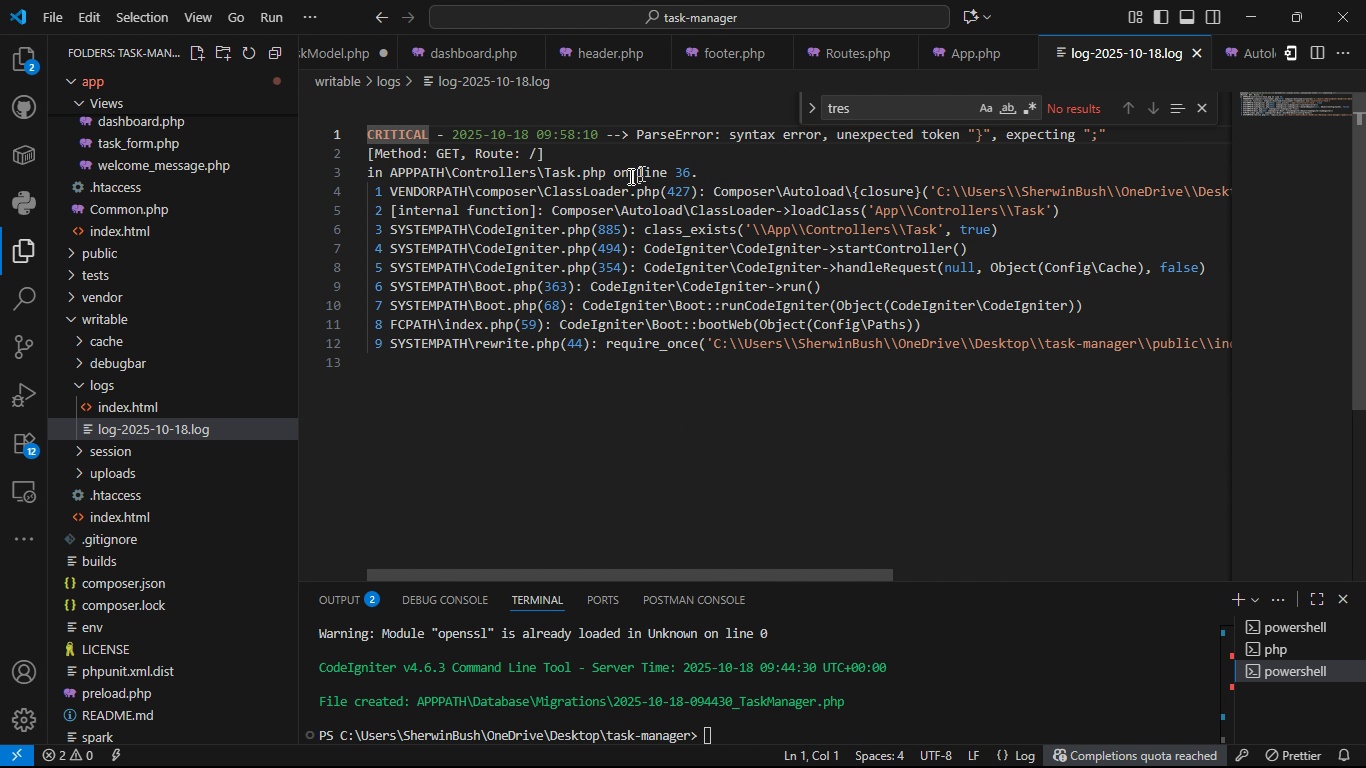 
left_click([115, 104])
 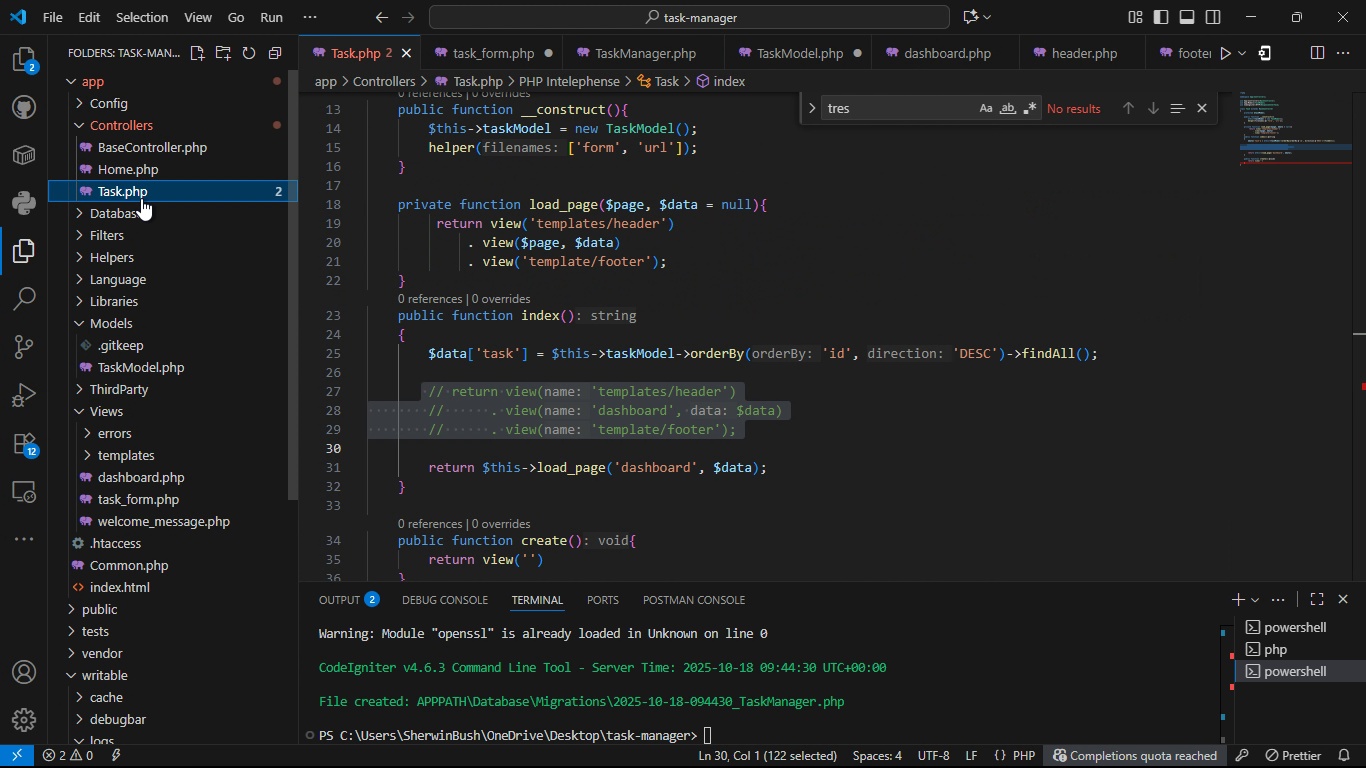 
left_click([141, 198])
 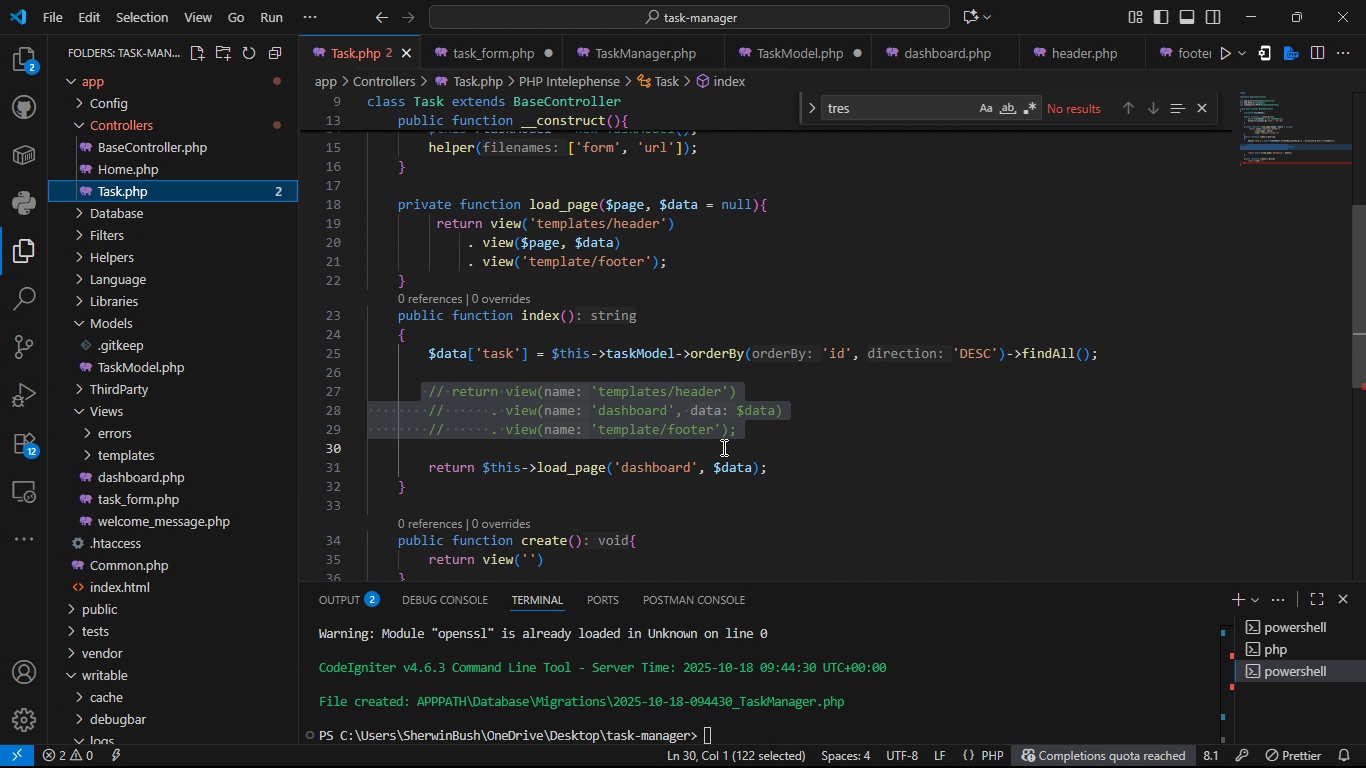 
left_click([722, 447])
 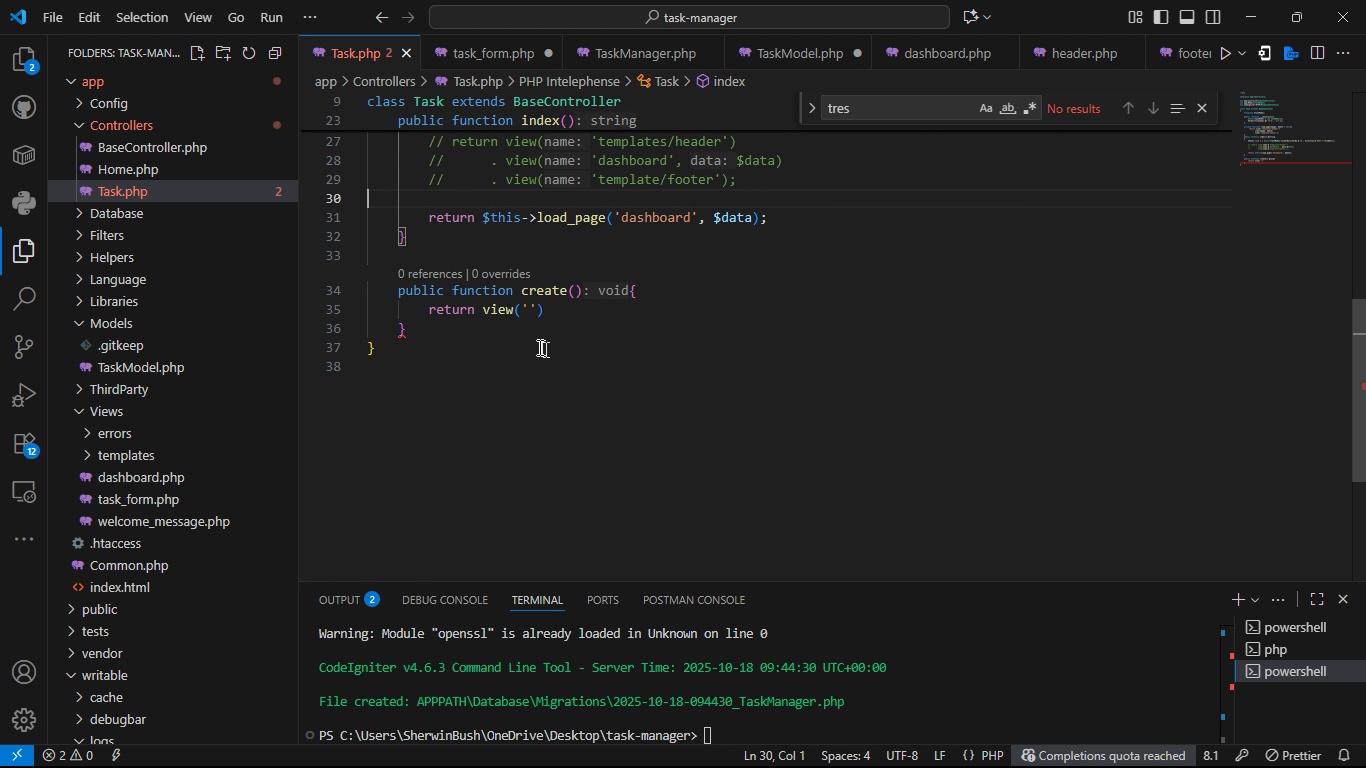 
left_click([562, 313])
 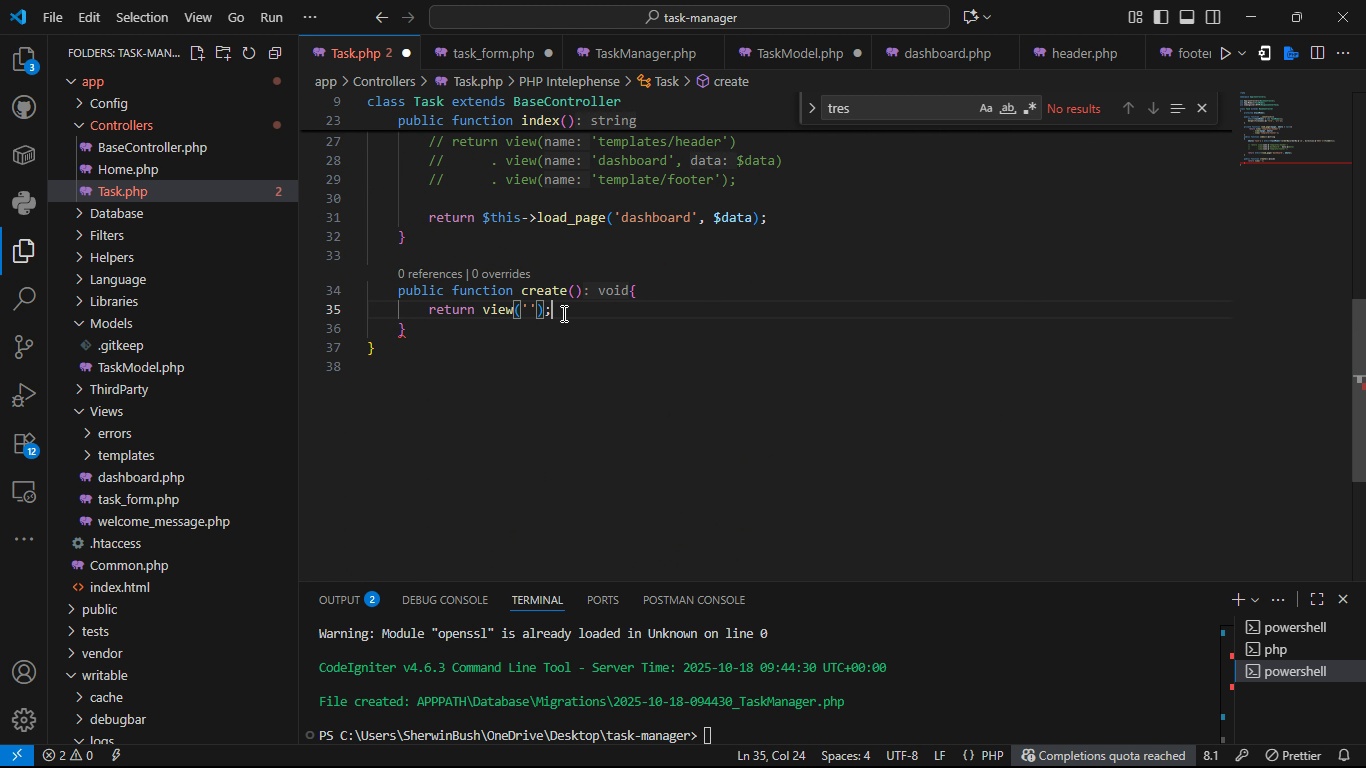 
key(Semicolon)
 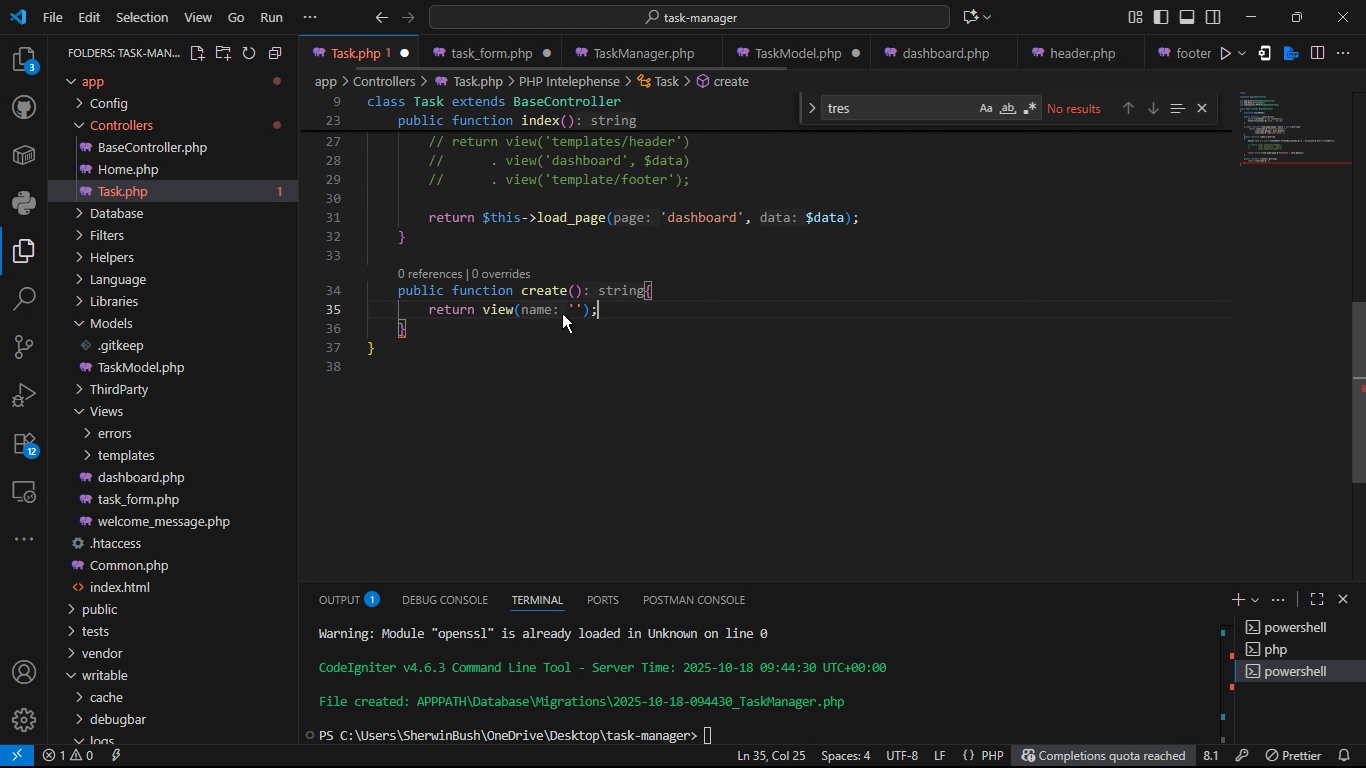 
key(Control+S)
 